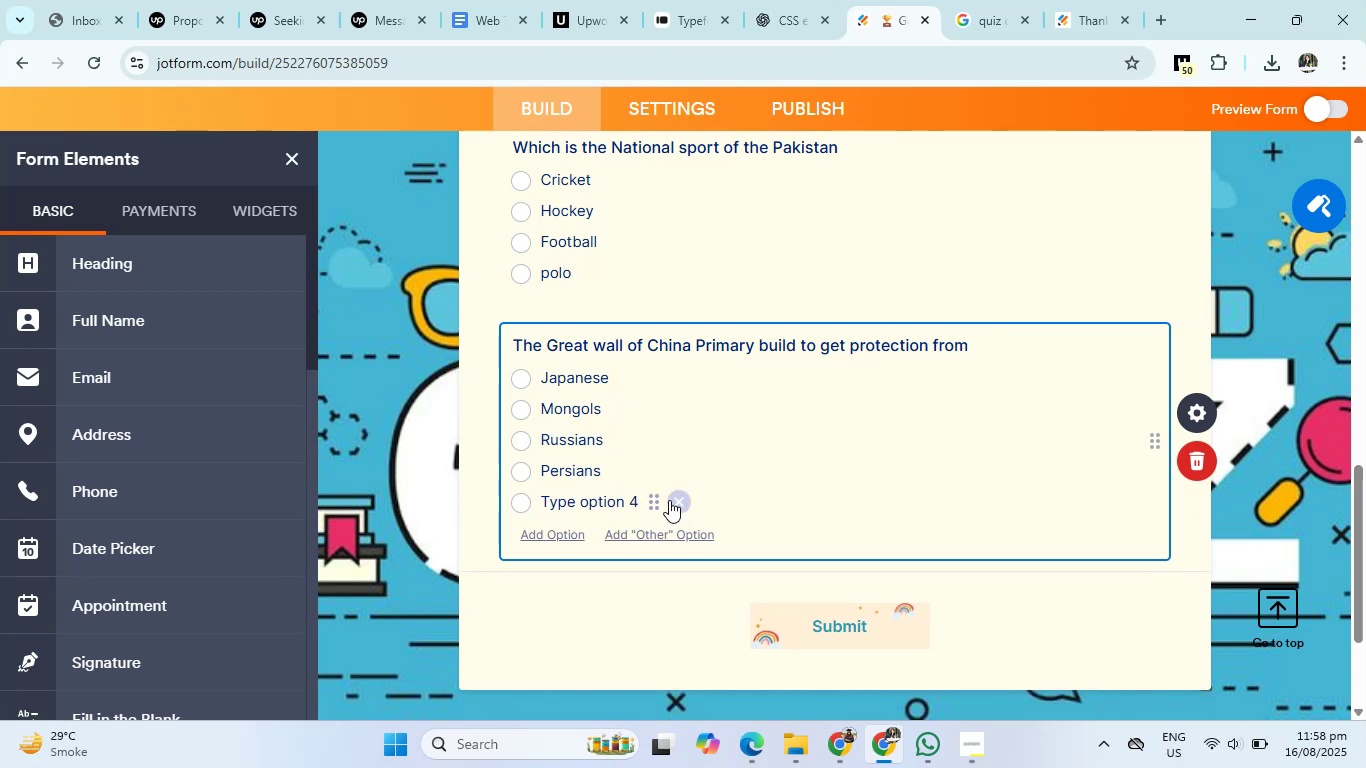 
left_click([669, 500])
 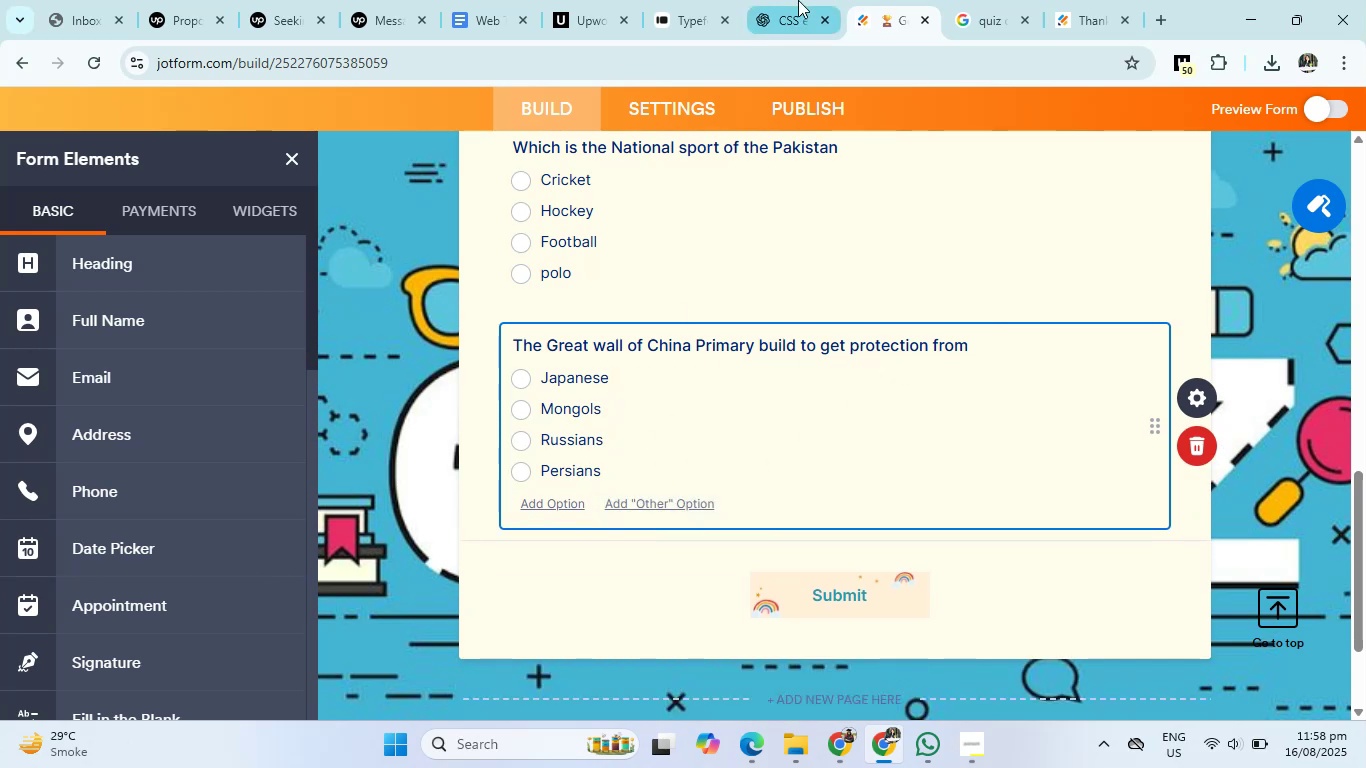 
left_click([798, 1])
 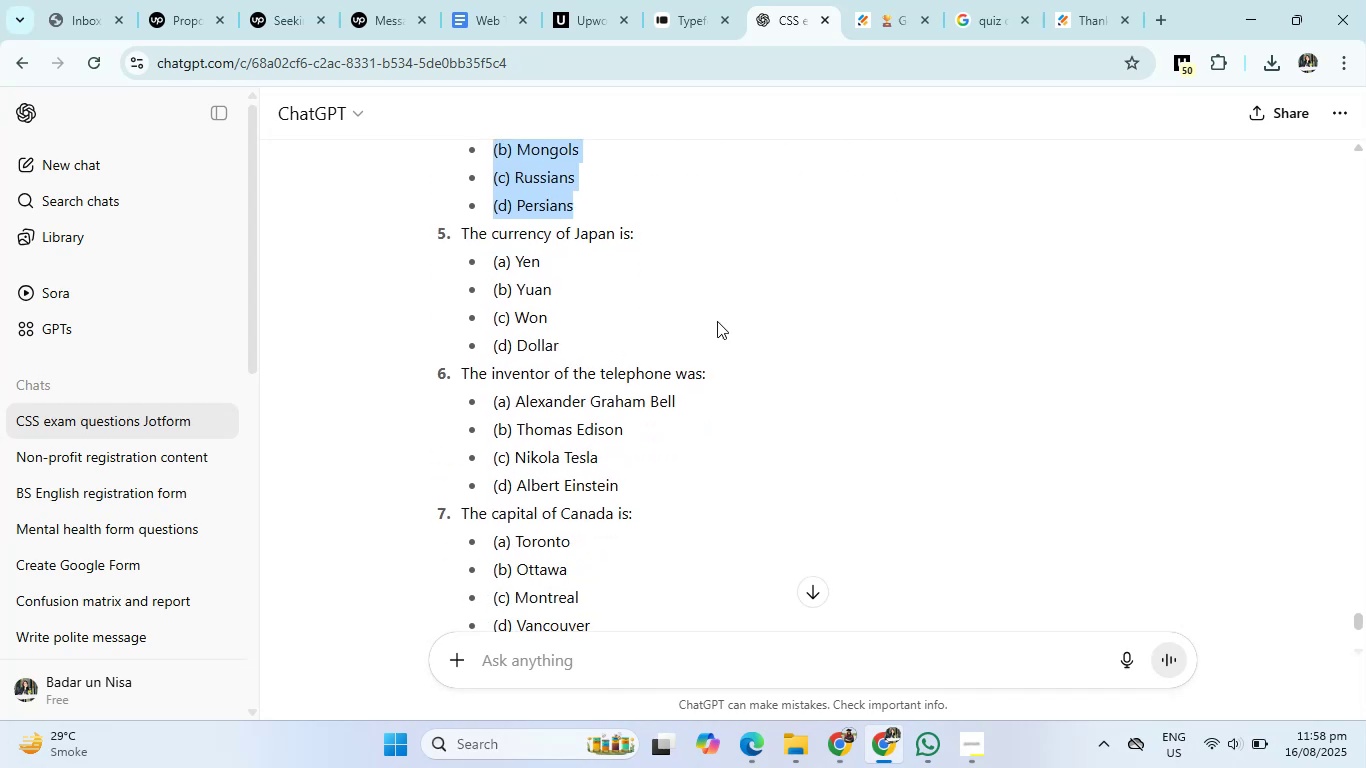 
left_click([915, 0])
 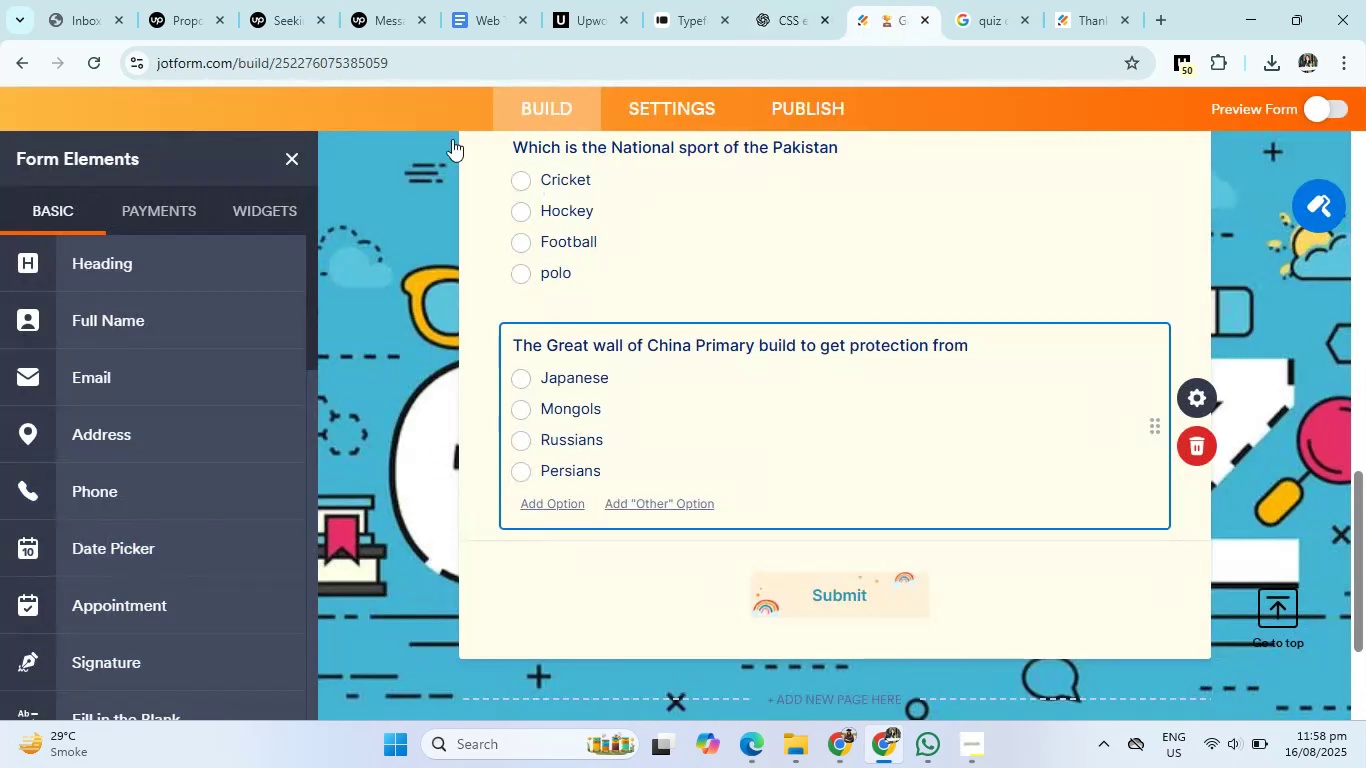 
mouse_move([97, 390])
 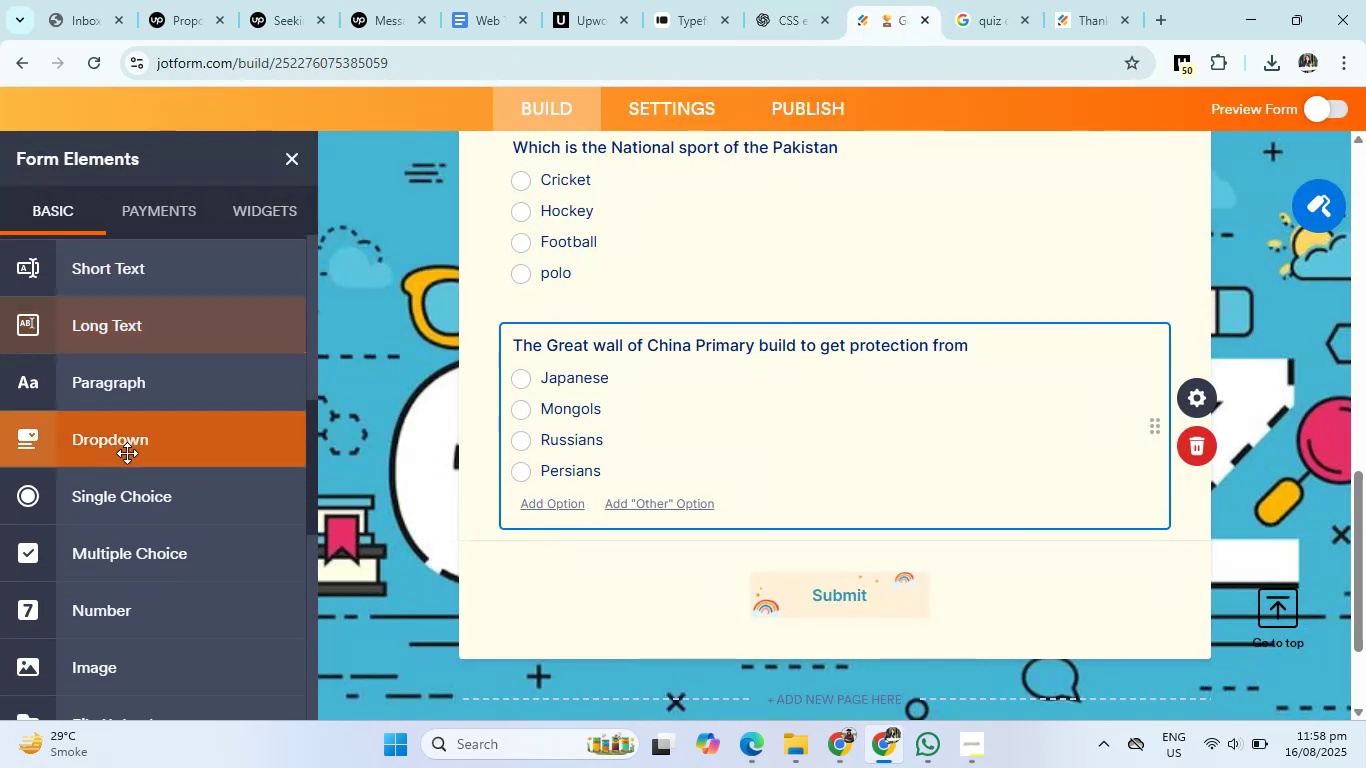 
left_click([137, 485])
 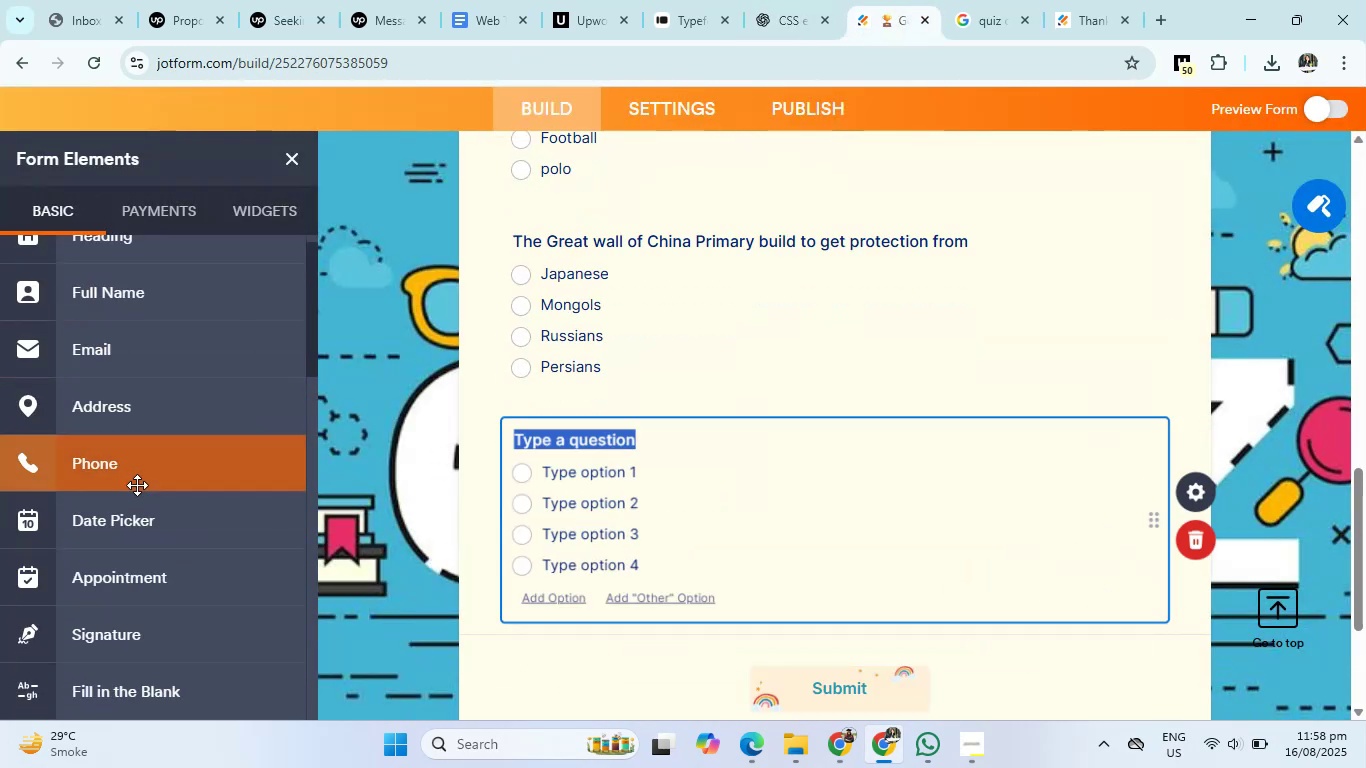 
key(Backspace)
type(The Curency of Japan is)
 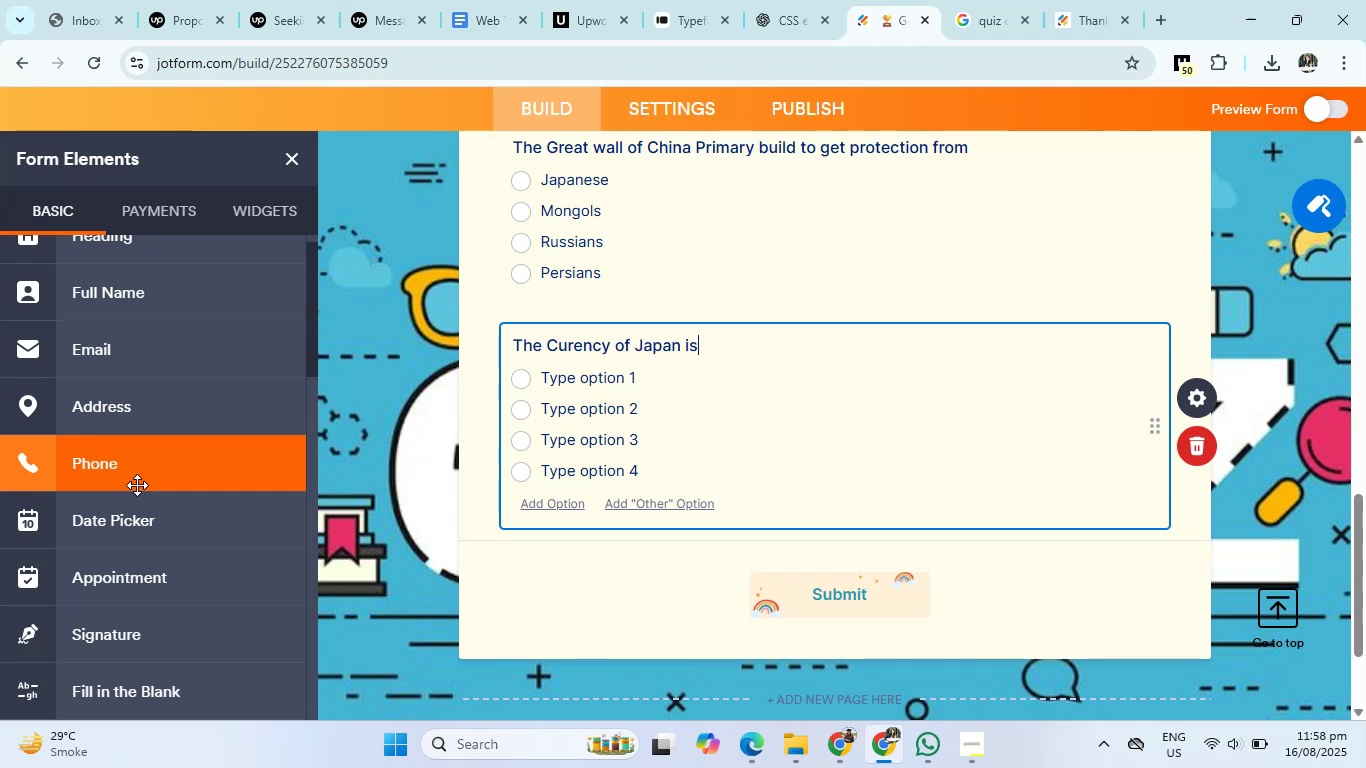 
left_click([792, 5])
 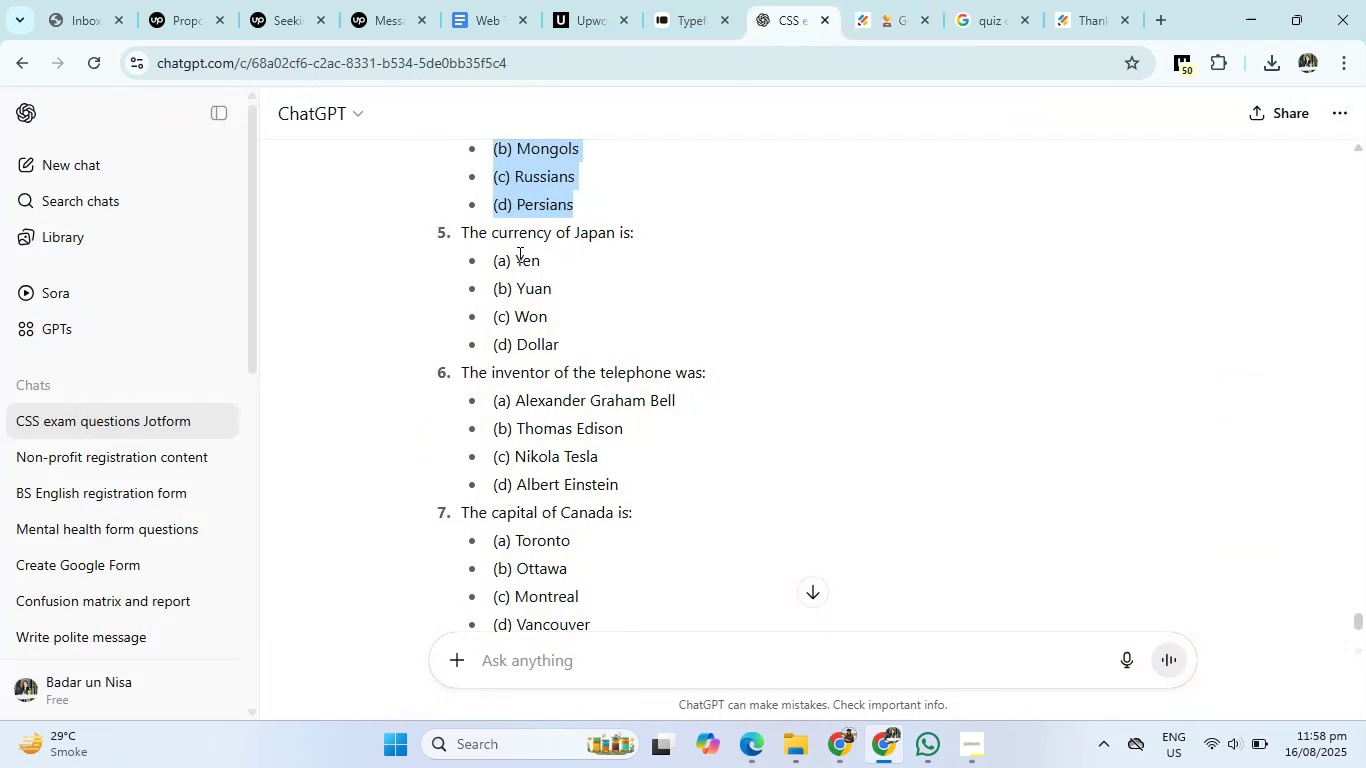 
left_click_drag(start_coordinate=[518, 255], to_coordinate=[597, 373])
 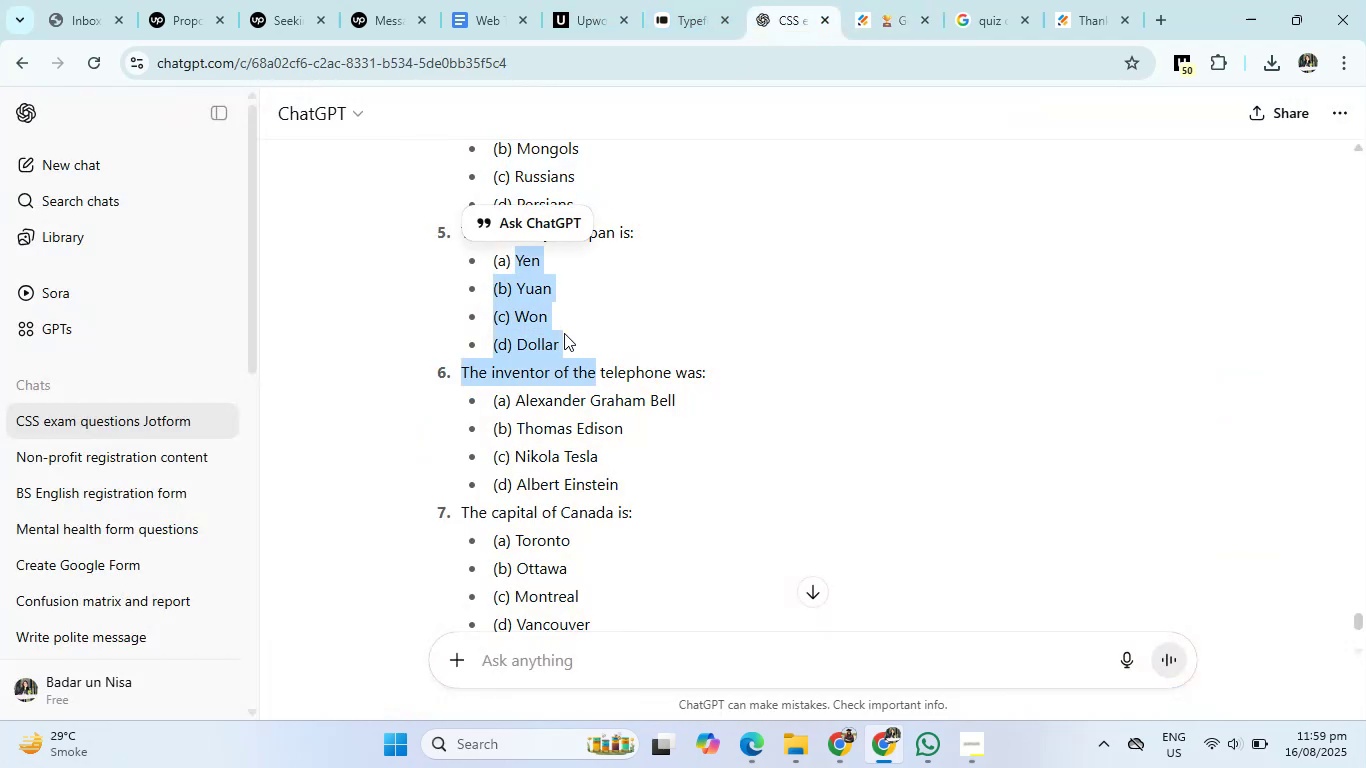 
left_click([564, 333])
 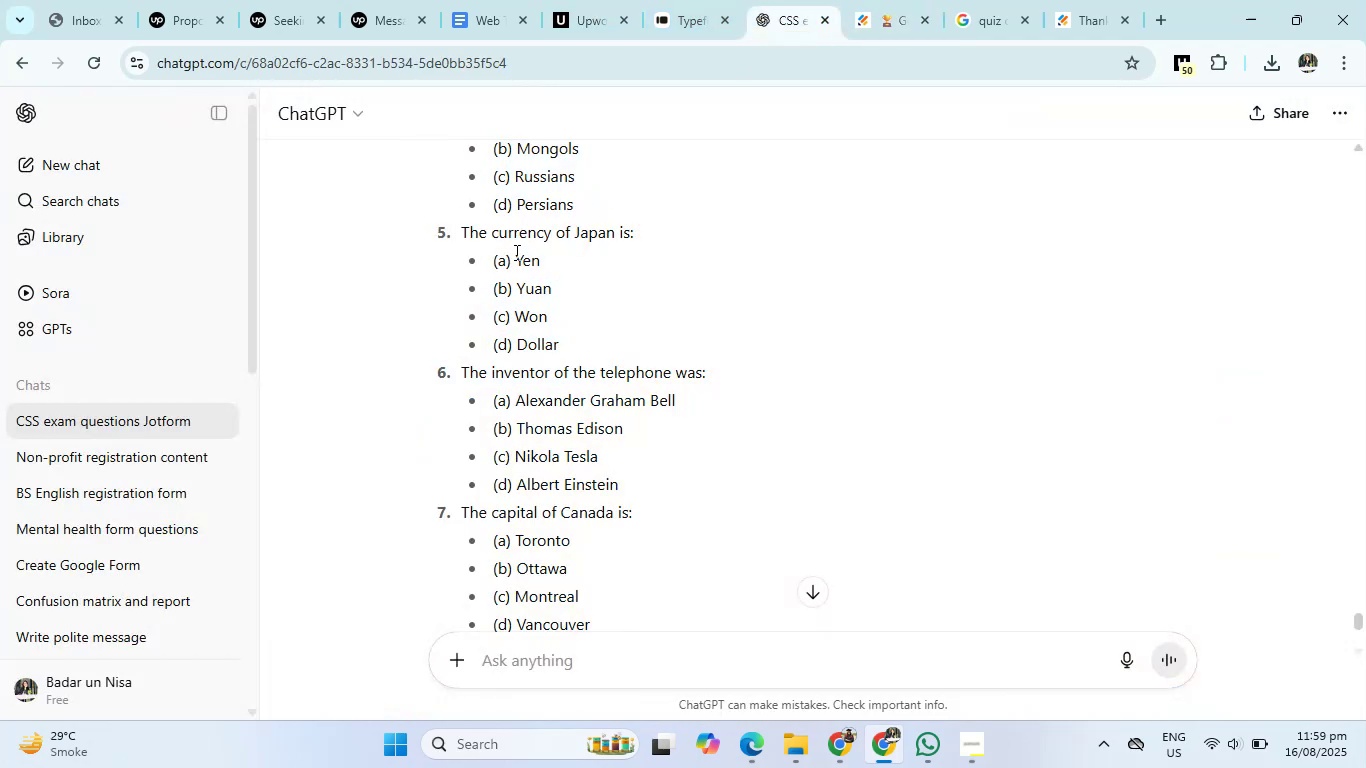 
left_click_drag(start_coordinate=[515, 252], to_coordinate=[559, 341])
 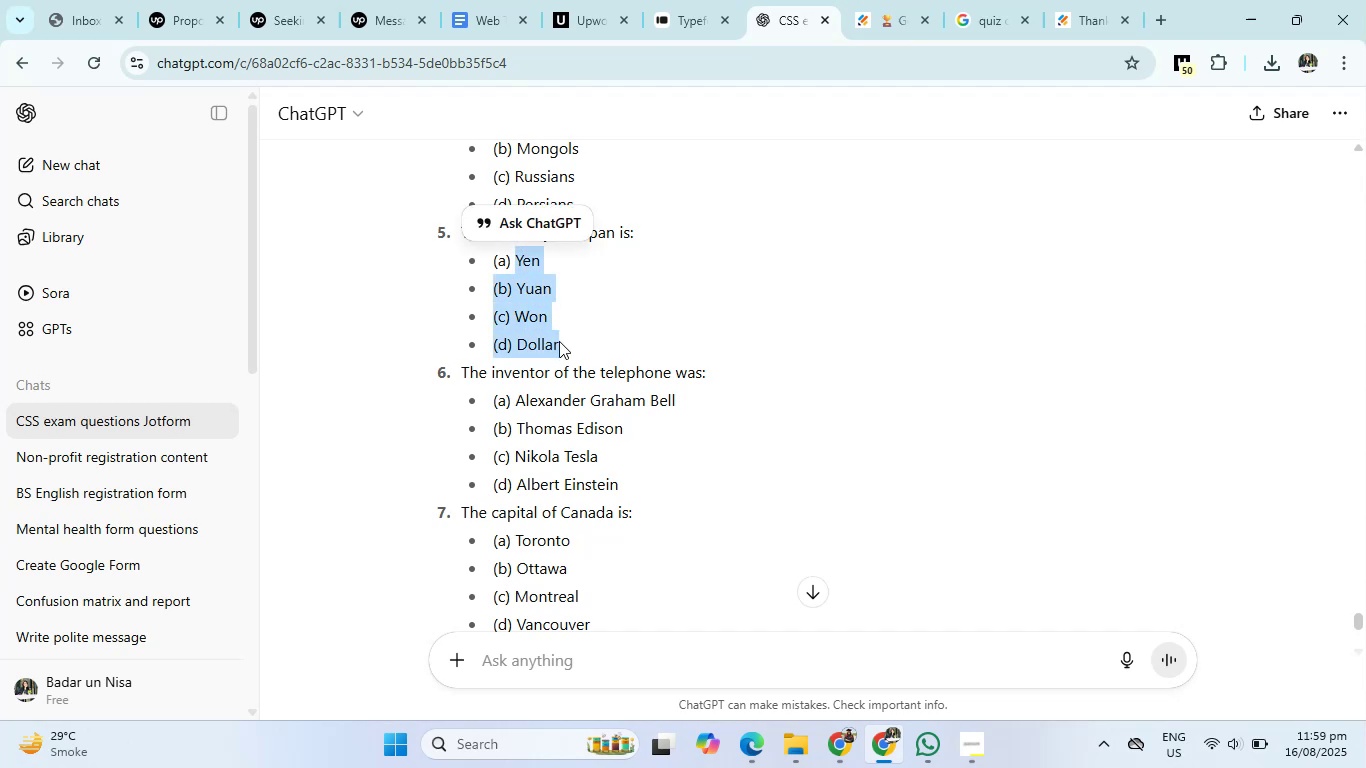 
key(Control+C)
 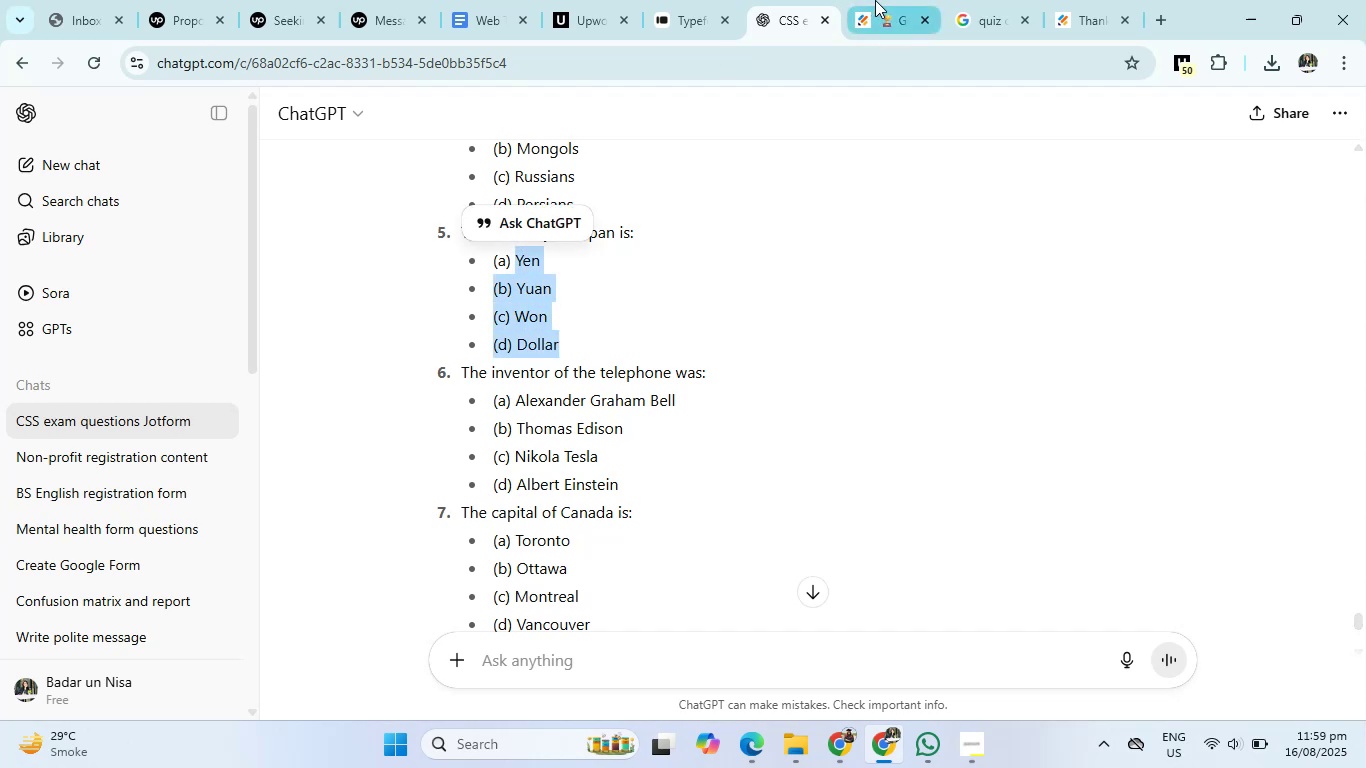 
left_click([876, 0])
 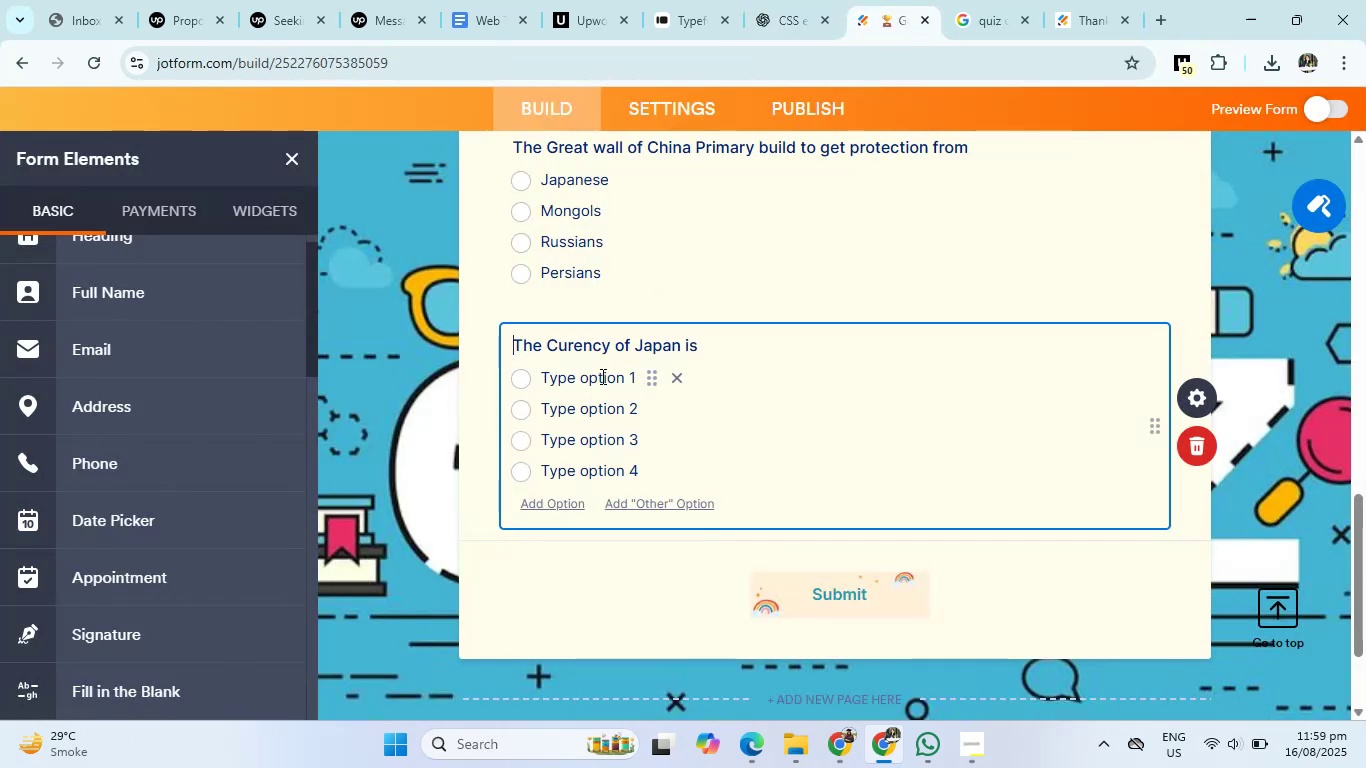 
left_click([601, 377])
 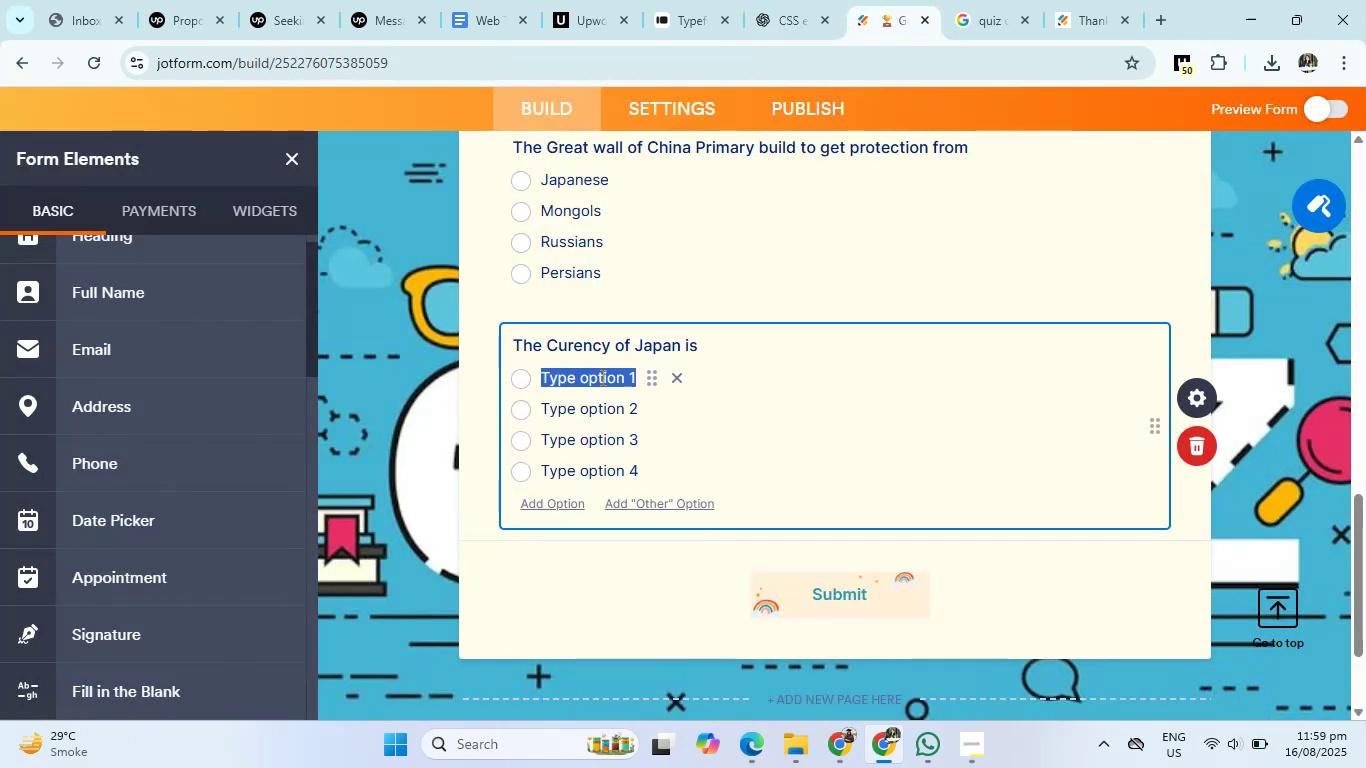 
key(Control+V)
 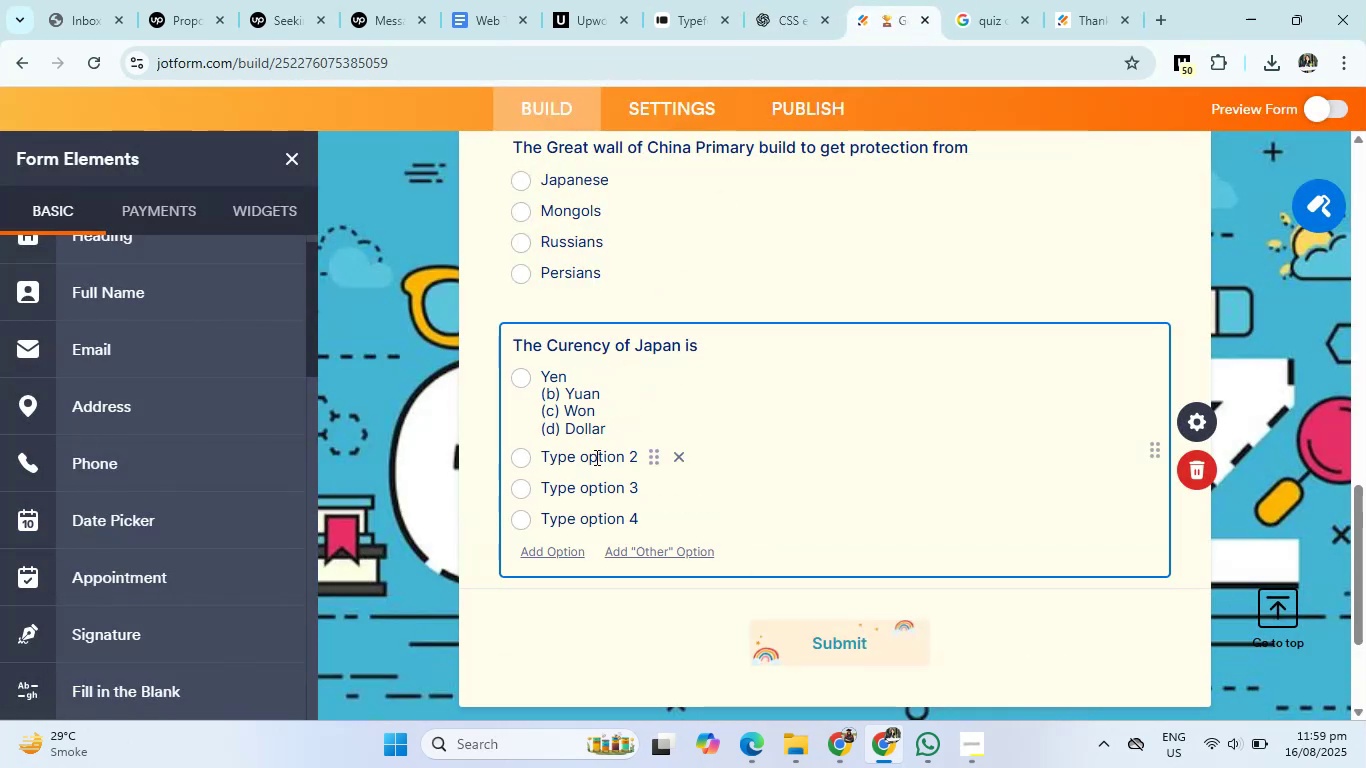 
left_click([595, 460])
 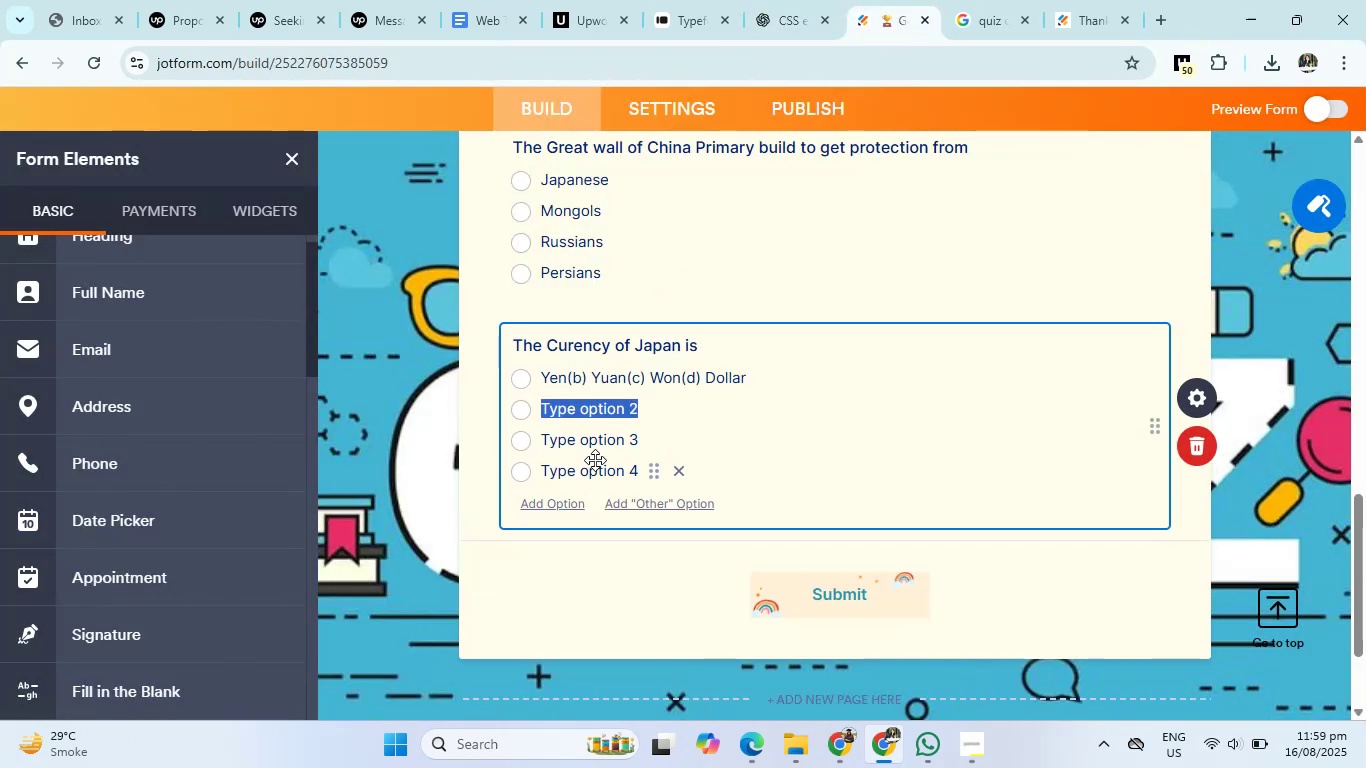 
key(Backspace)
type(Yuan)
 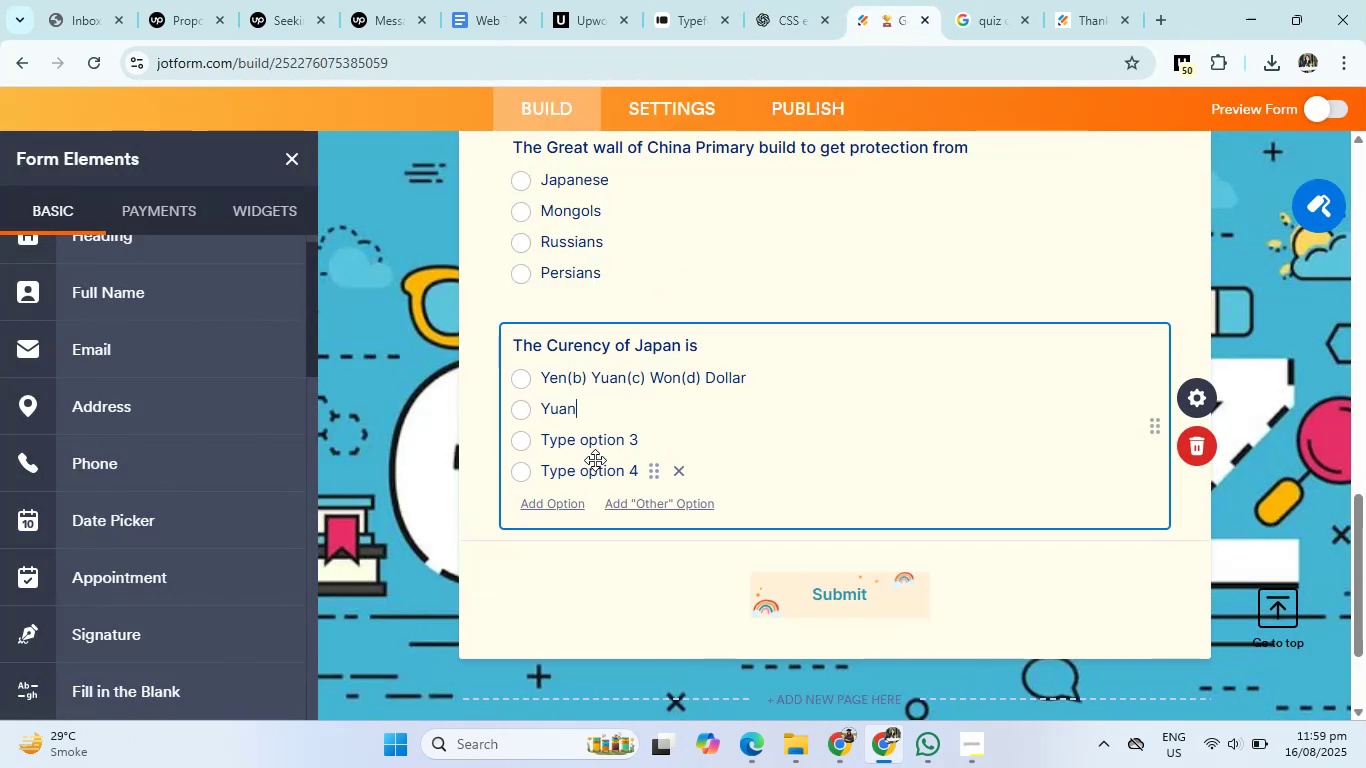 
 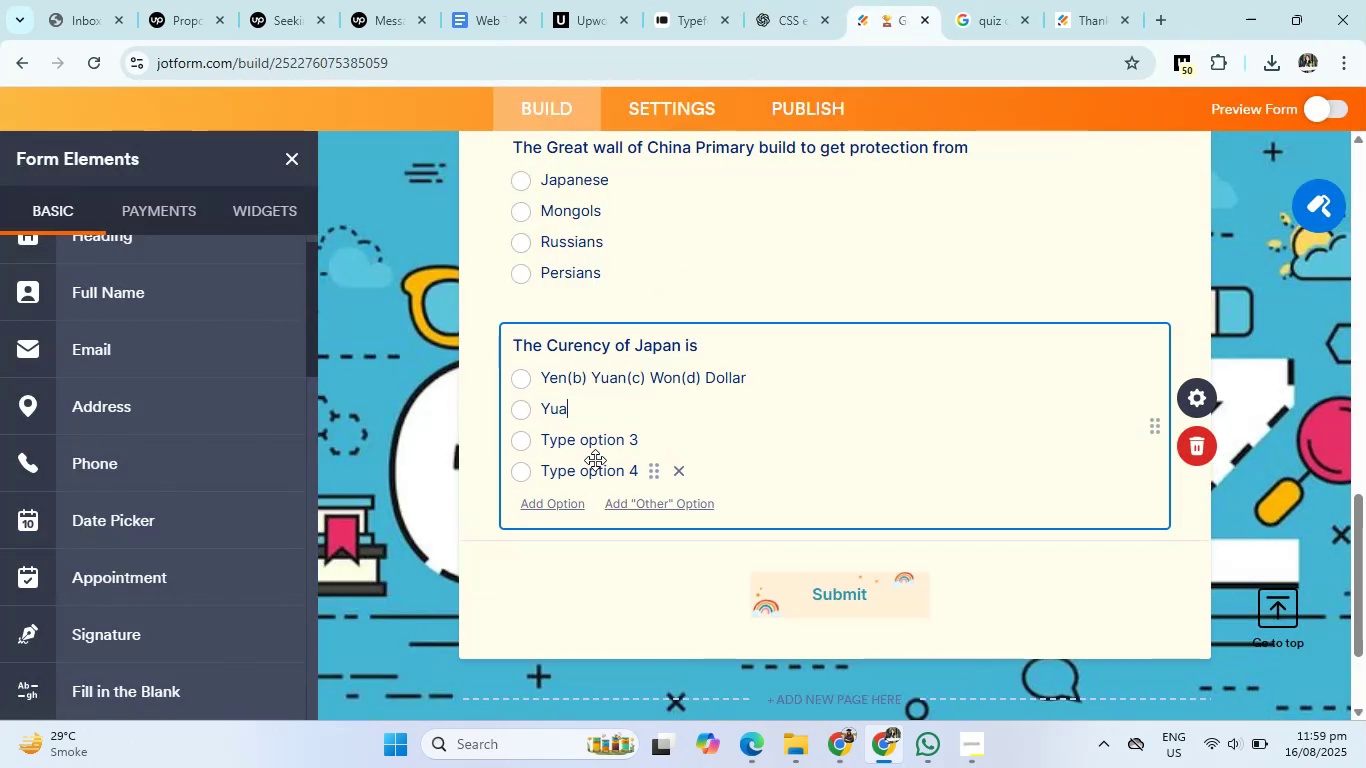 
key(Enter)
 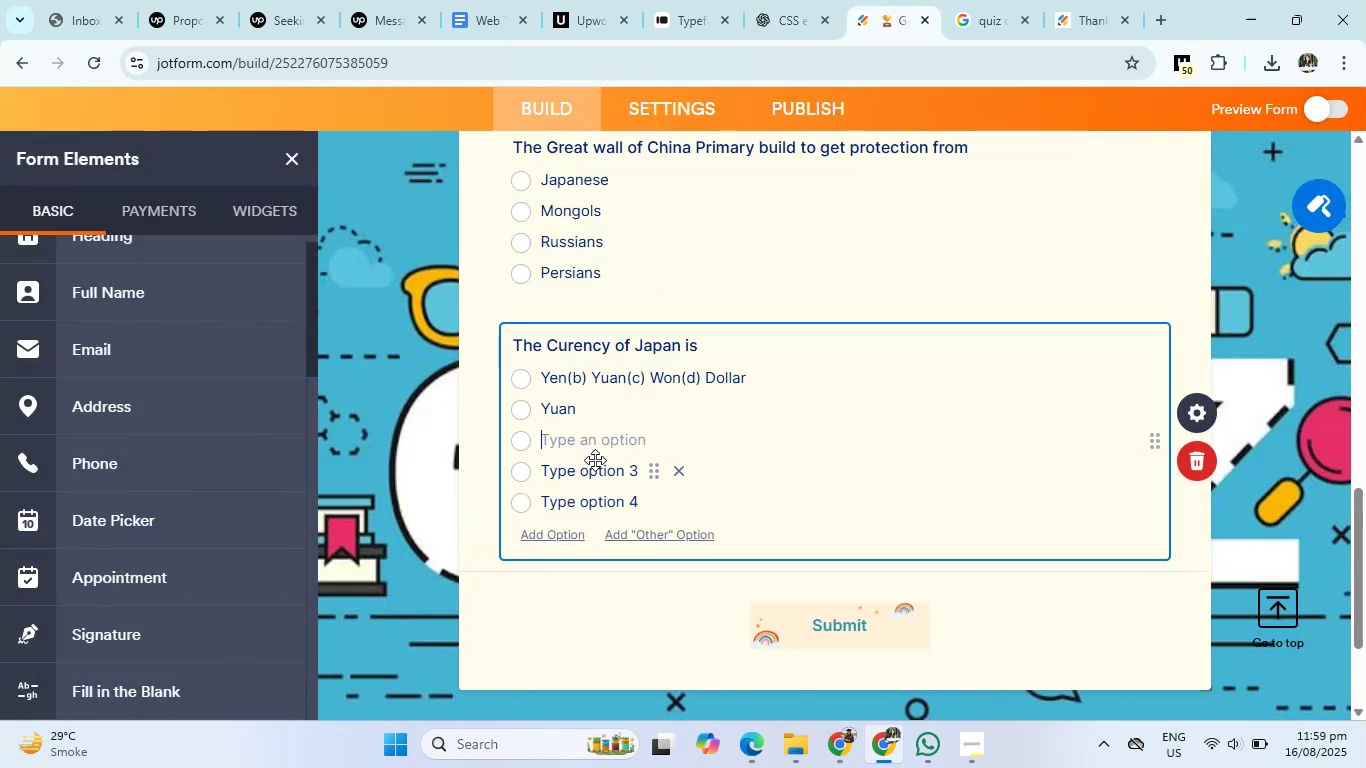 
type(Won)
 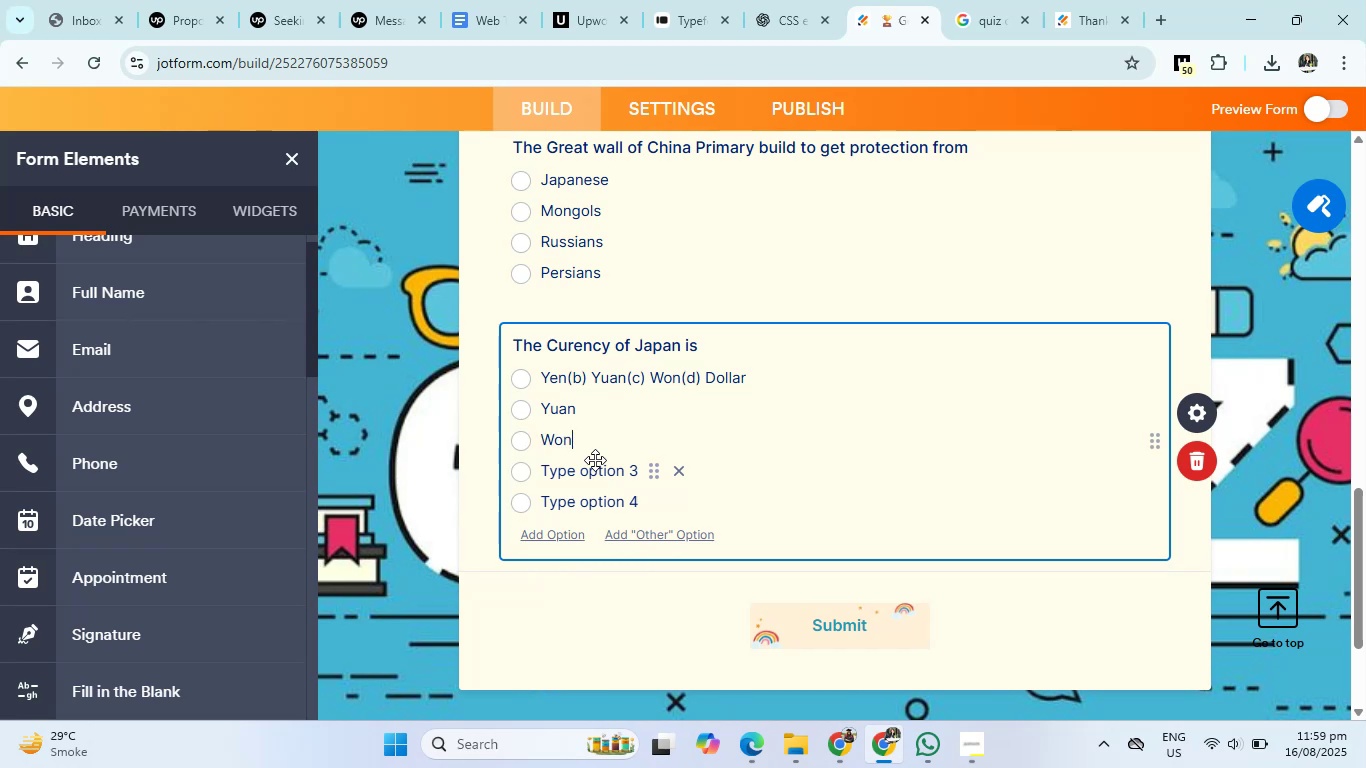 
key(Enter)
 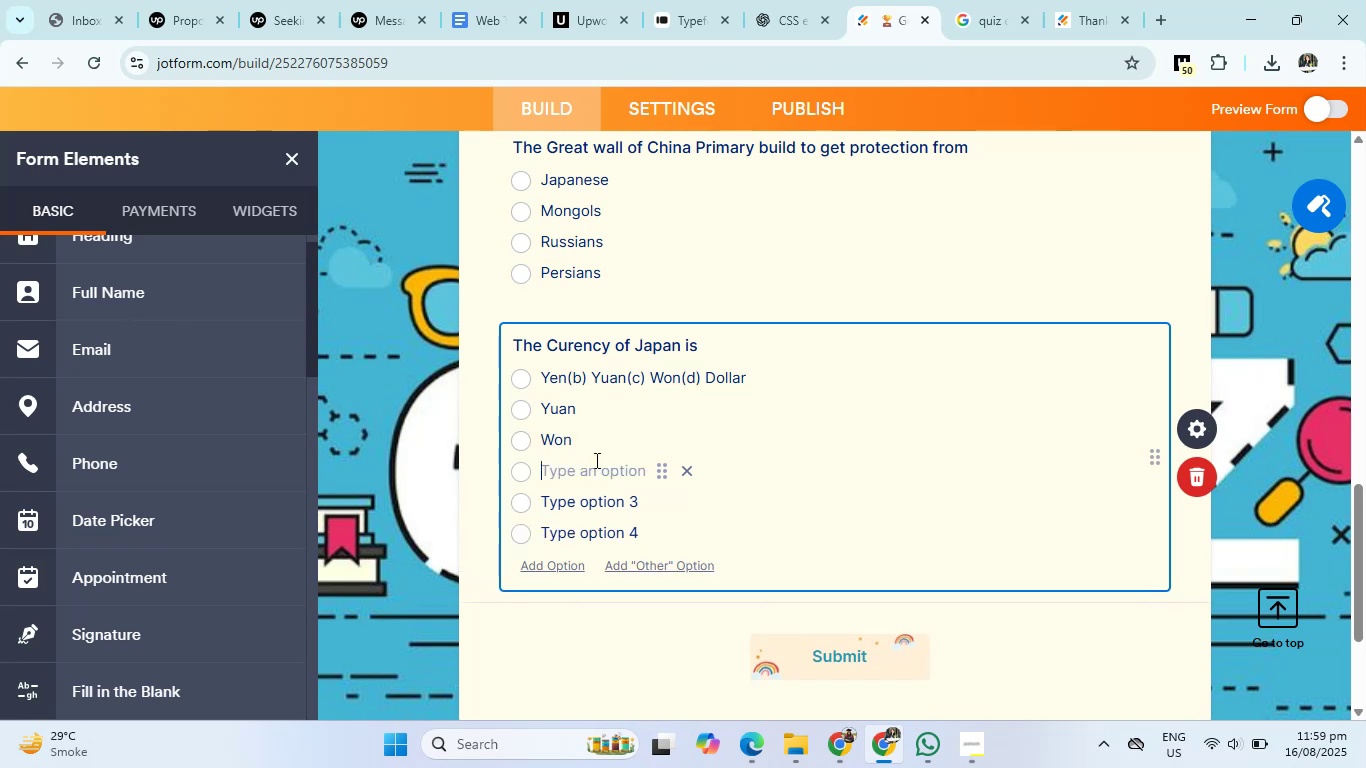 
type(Dollar)
 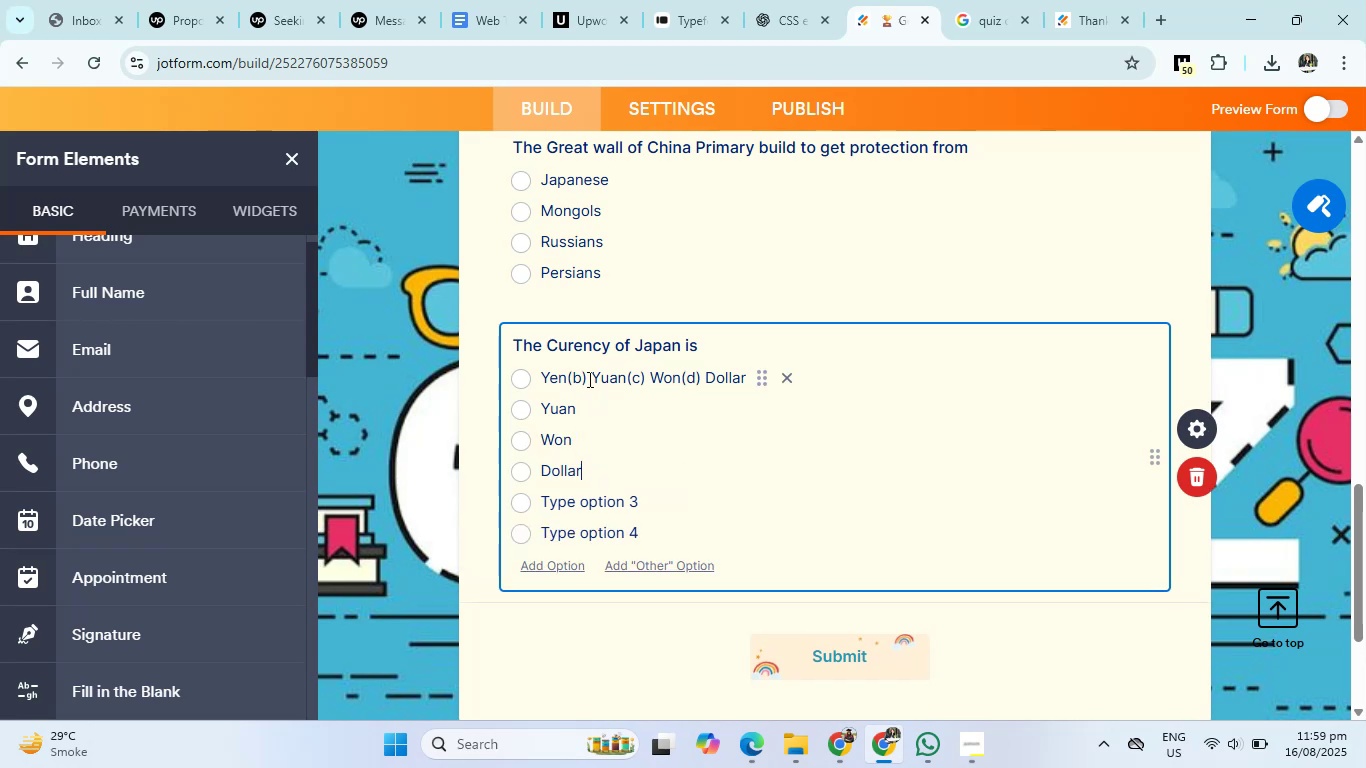 
left_click_drag(start_coordinate=[565, 382], to_coordinate=[753, 384])
 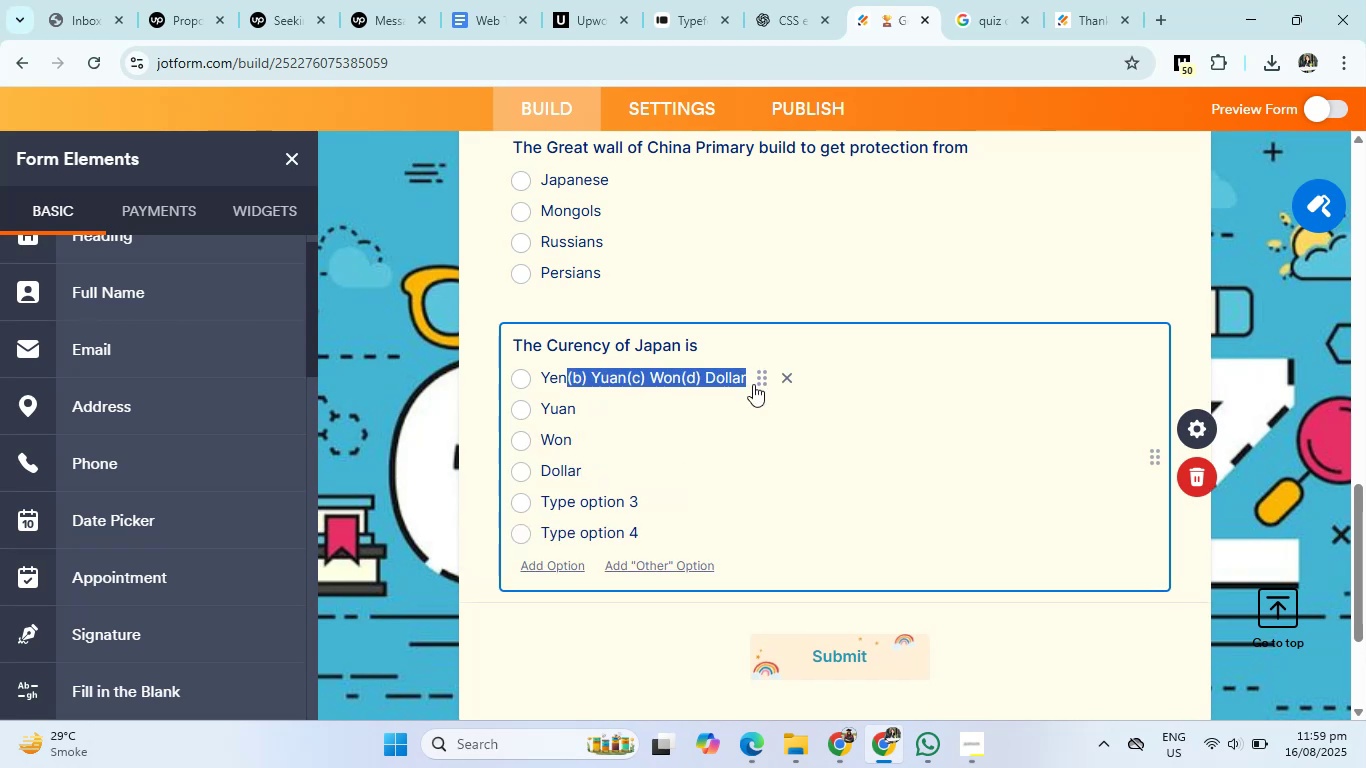 
key(Backspace)
 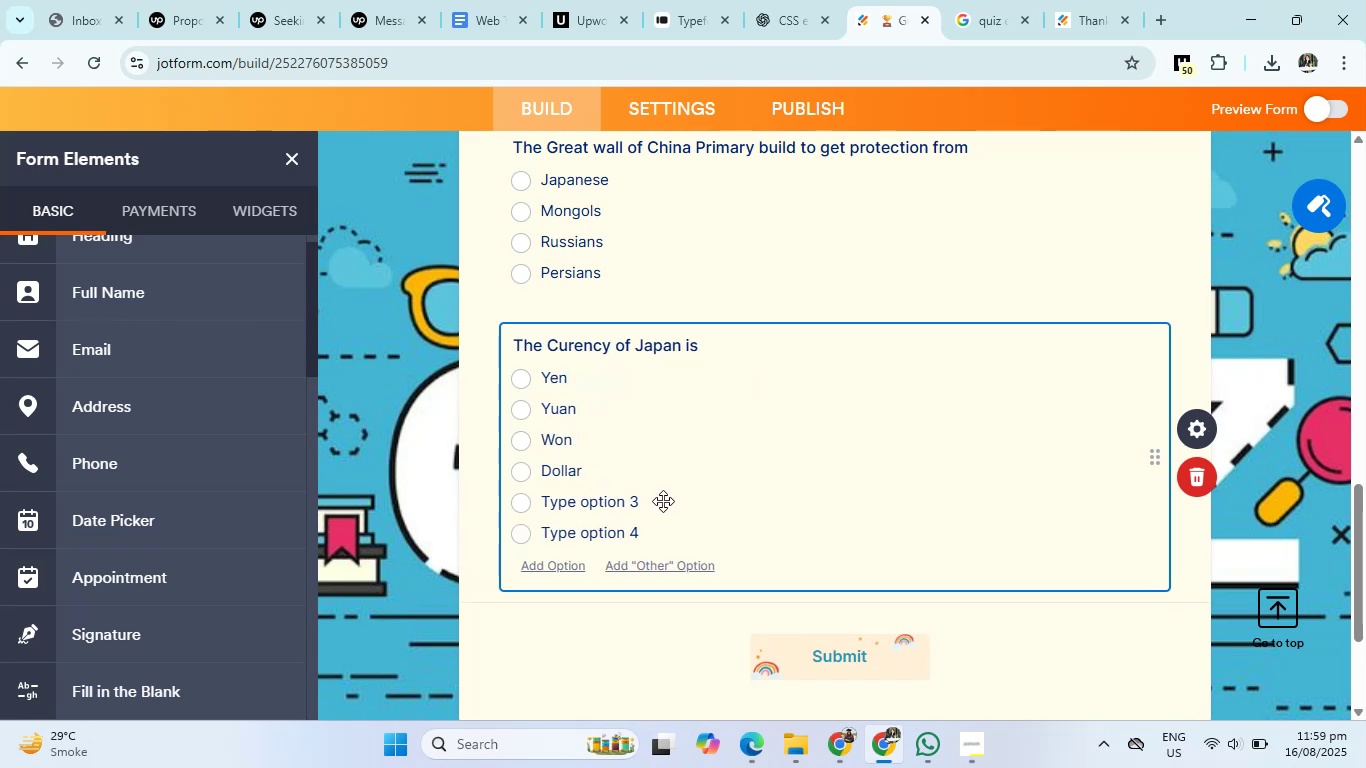 
double_click([615, 503])
 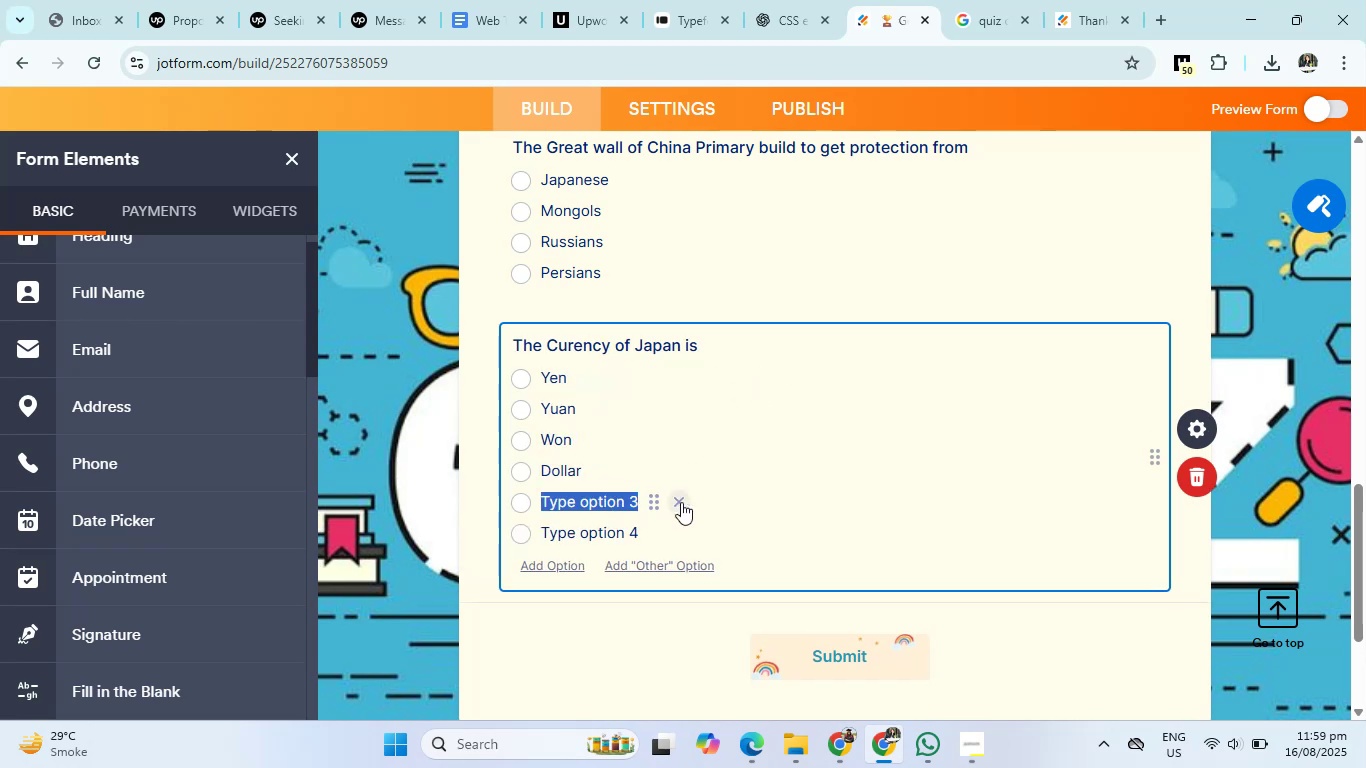 
triple_click([683, 501])
 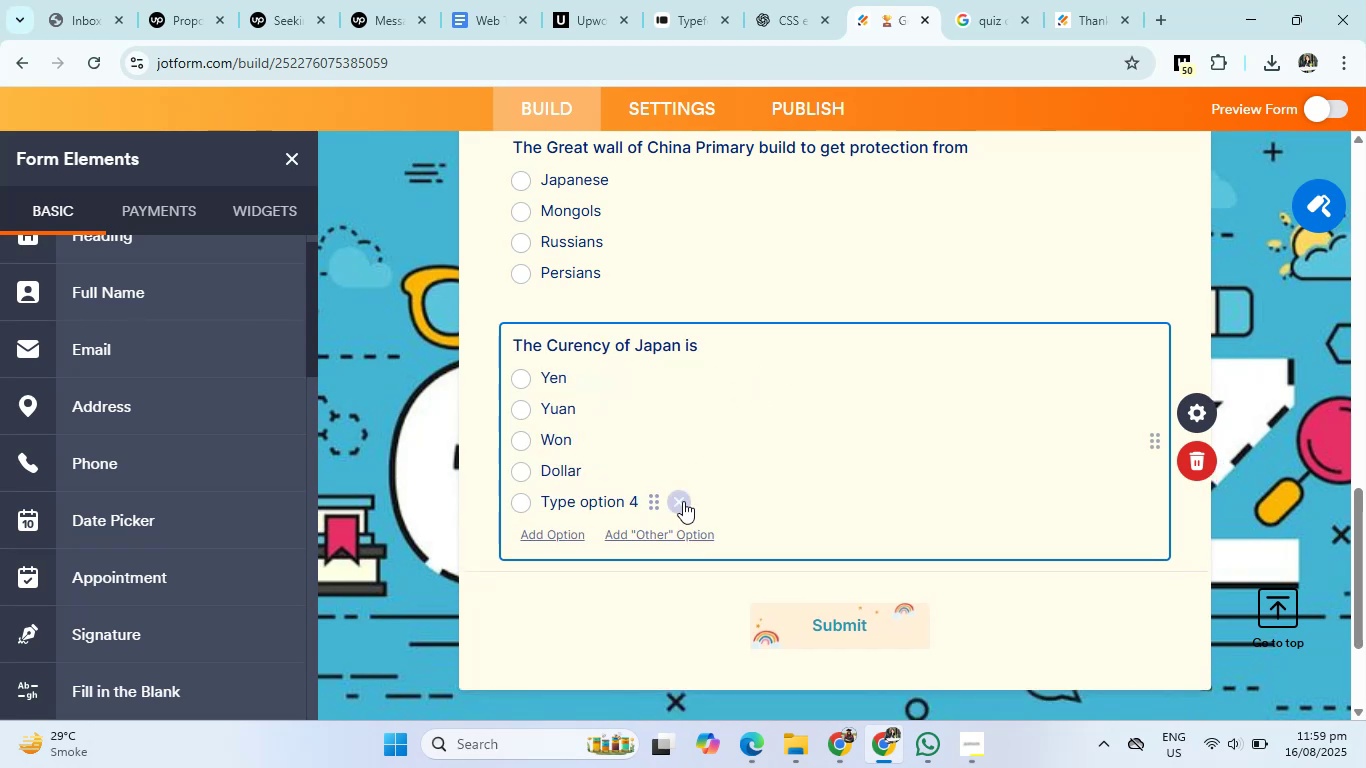 
triple_click([683, 501])
 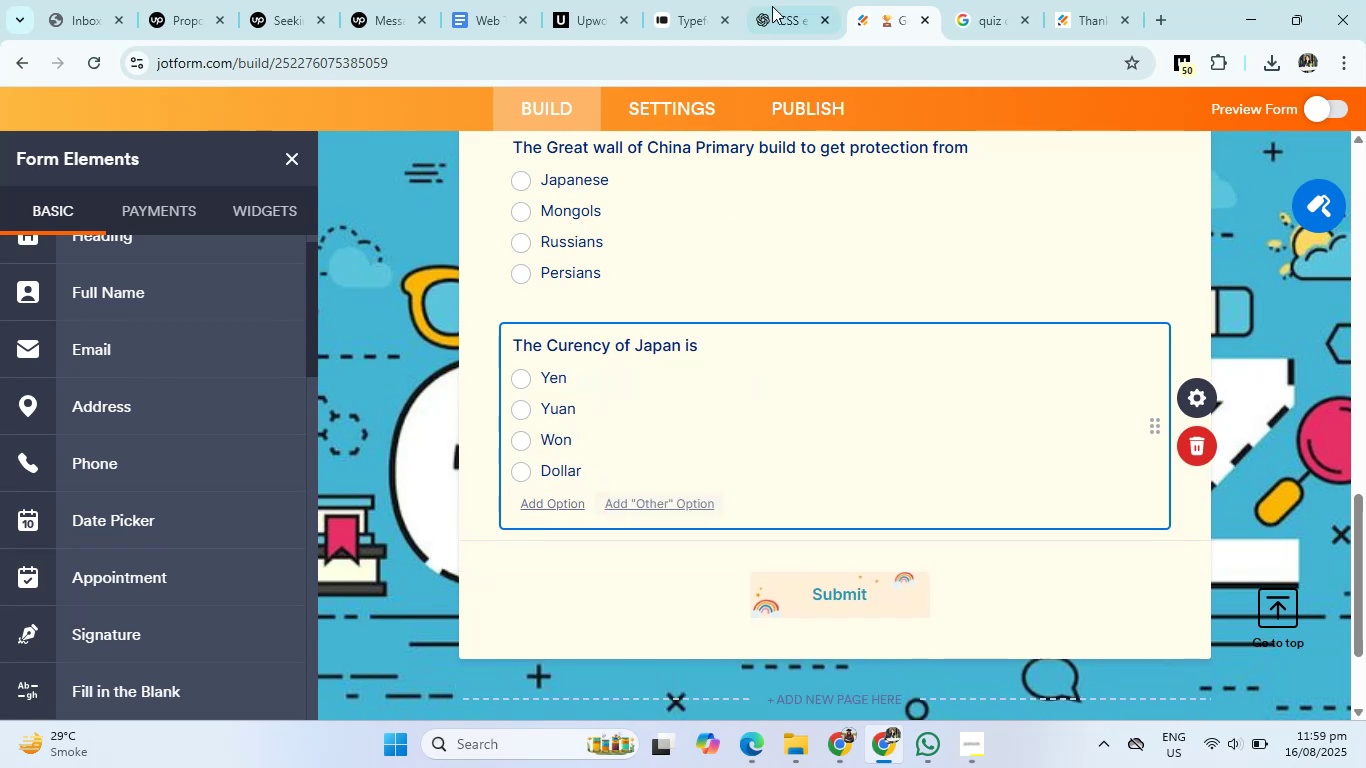 
left_click([777, 0])
 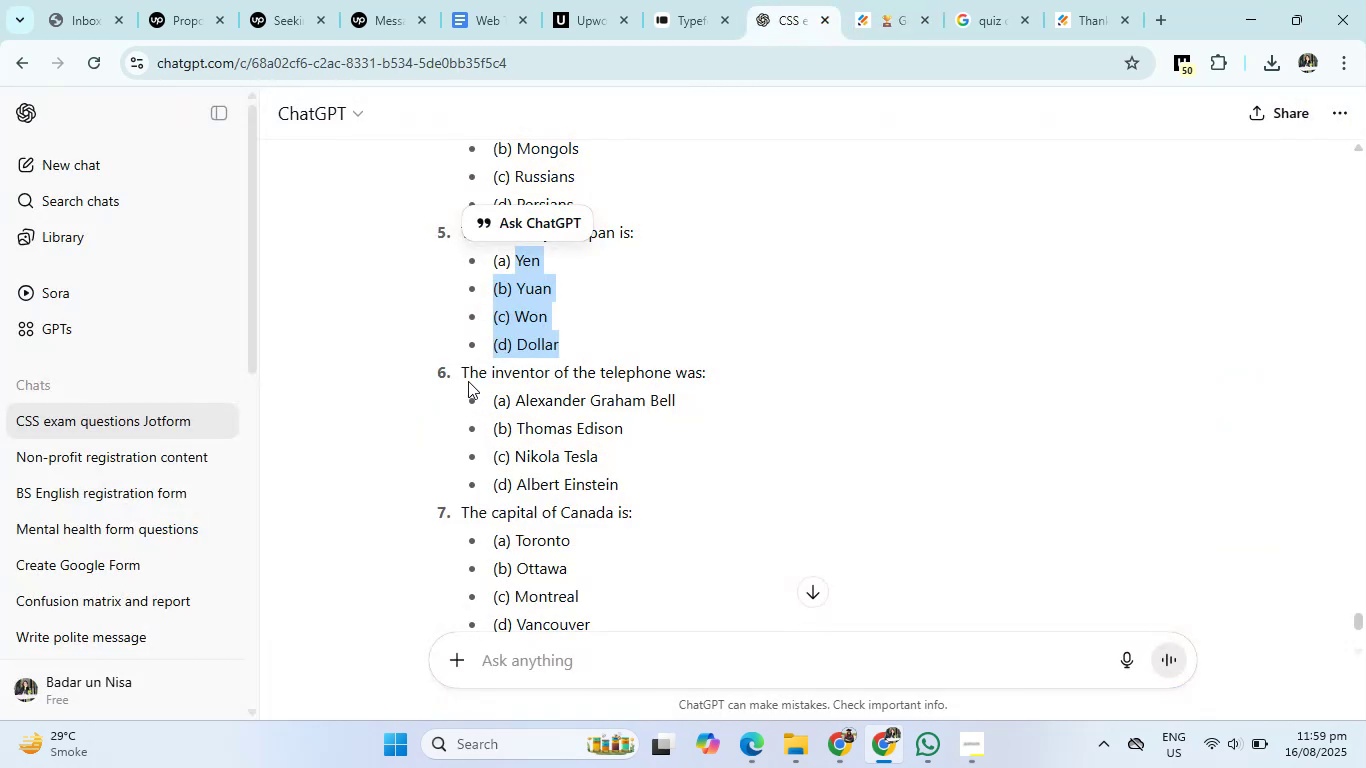 
left_click_drag(start_coordinate=[459, 369], to_coordinate=[735, 369])
 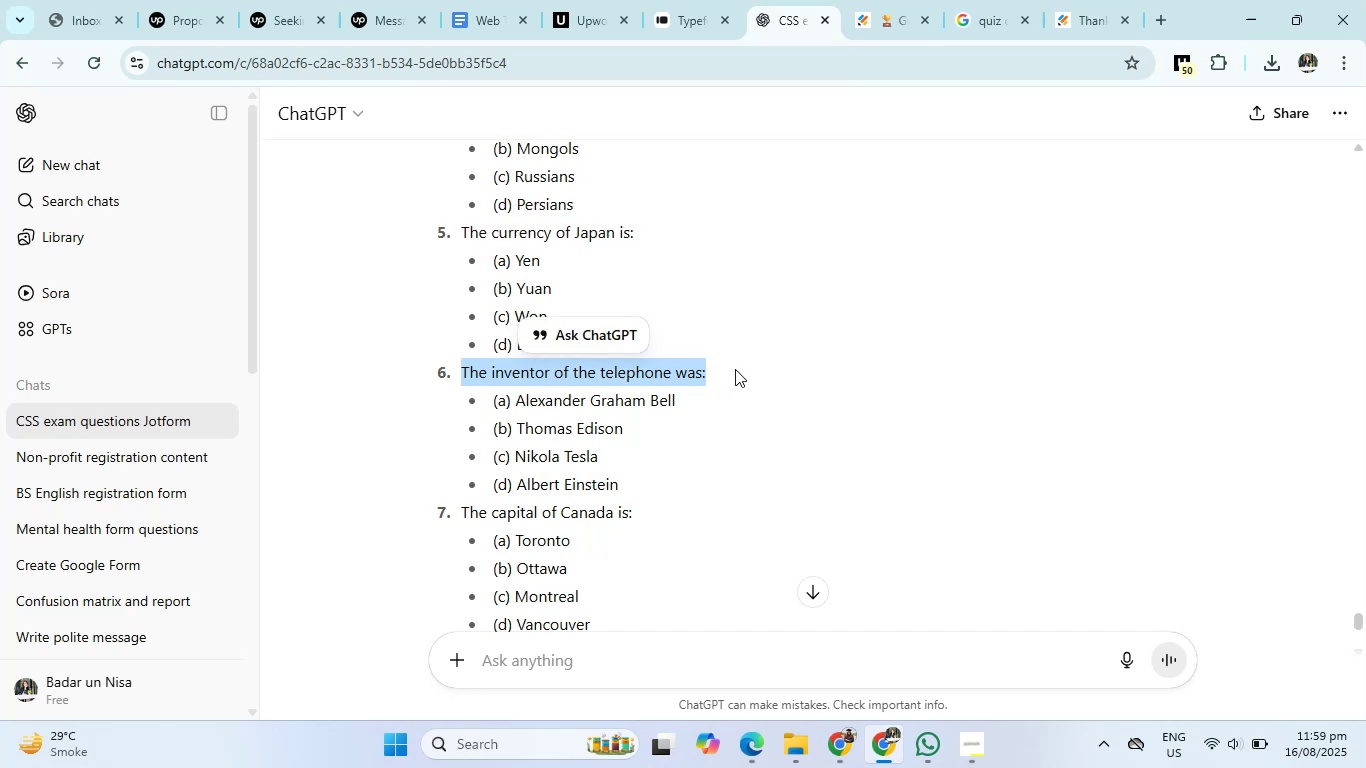 
key(Control+C)
 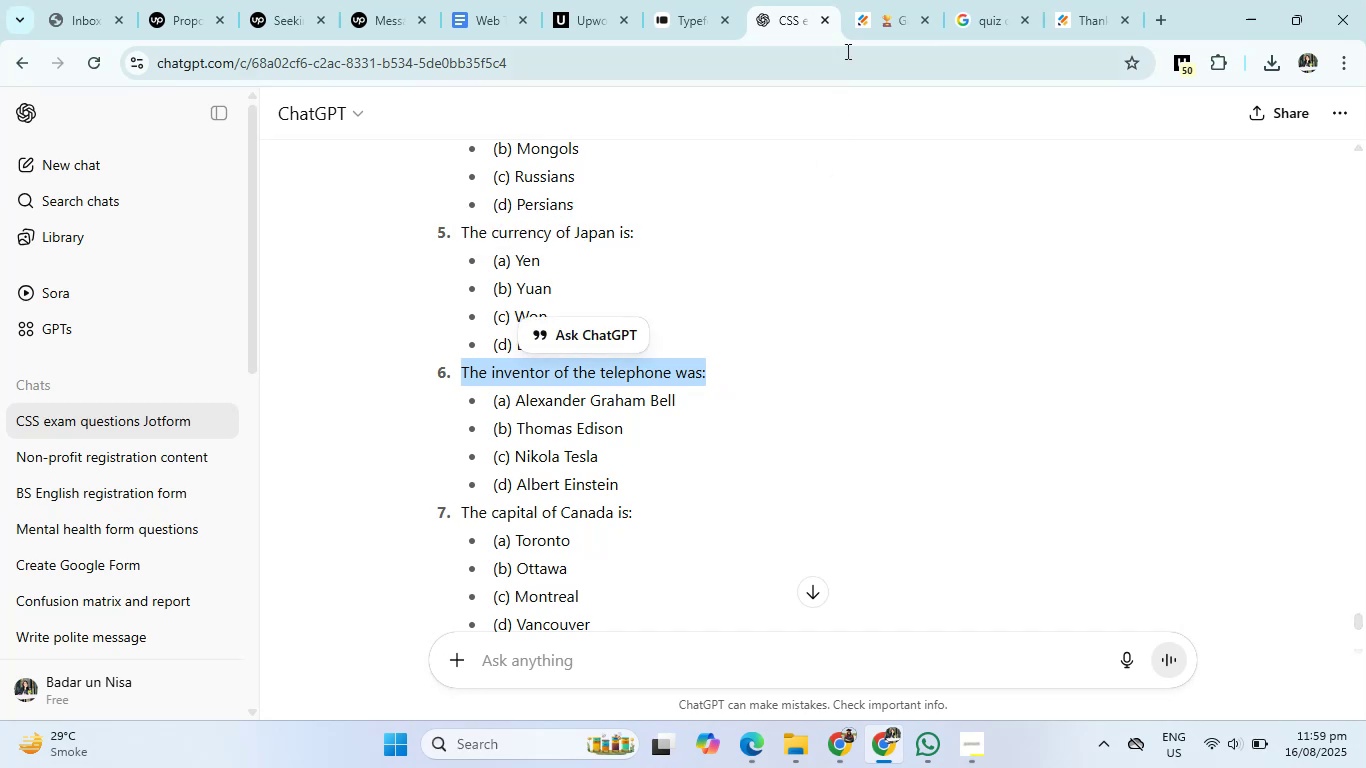 
left_click([862, 24])
 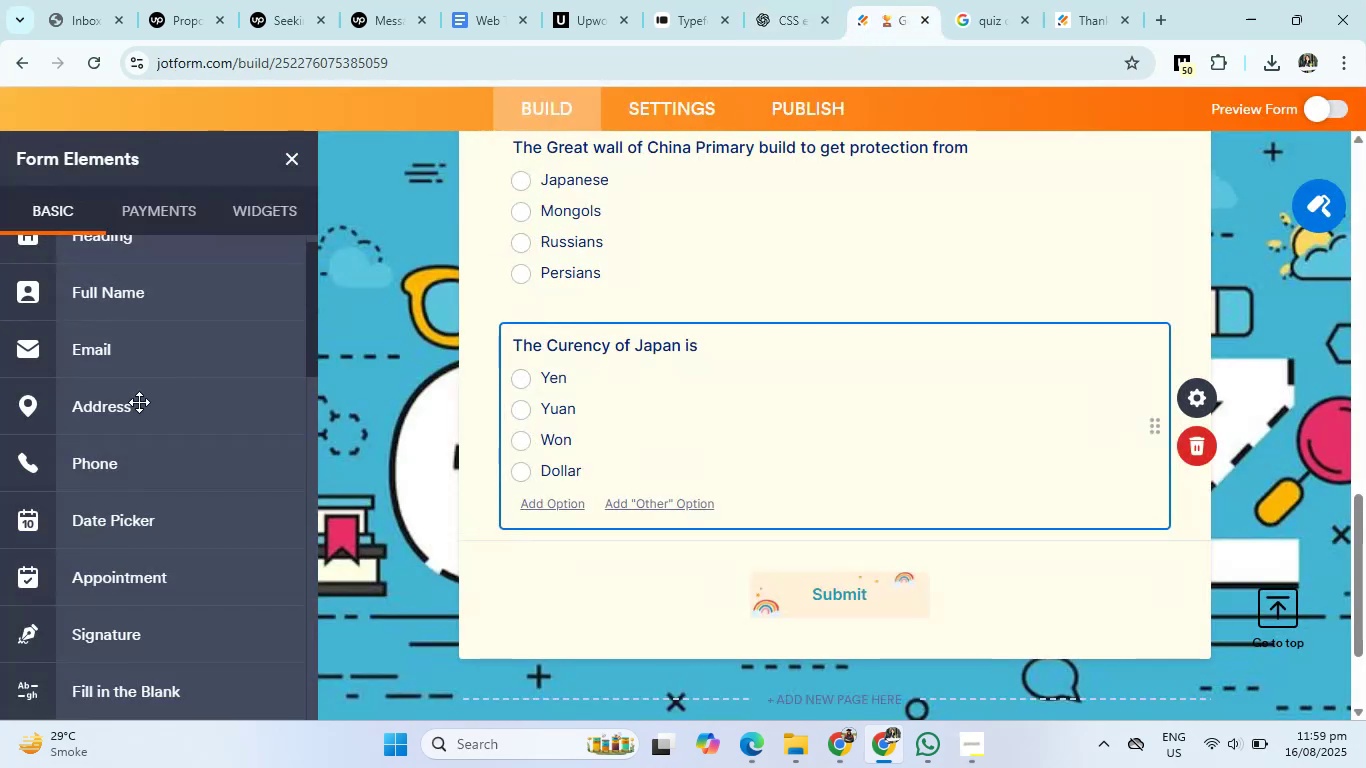 
scroll: coordinate [147, 502], scroll_direction: down, amount: 5.0
 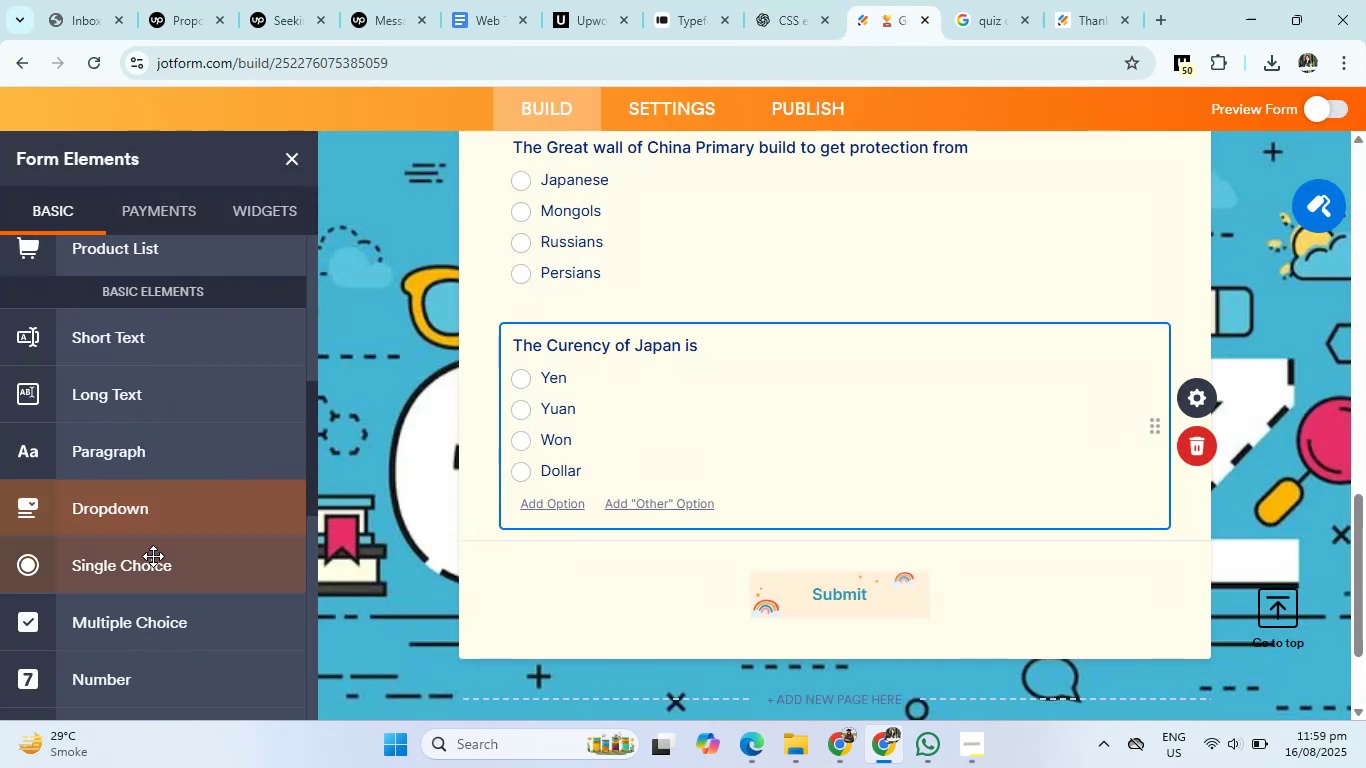 
left_click([153, 569])
 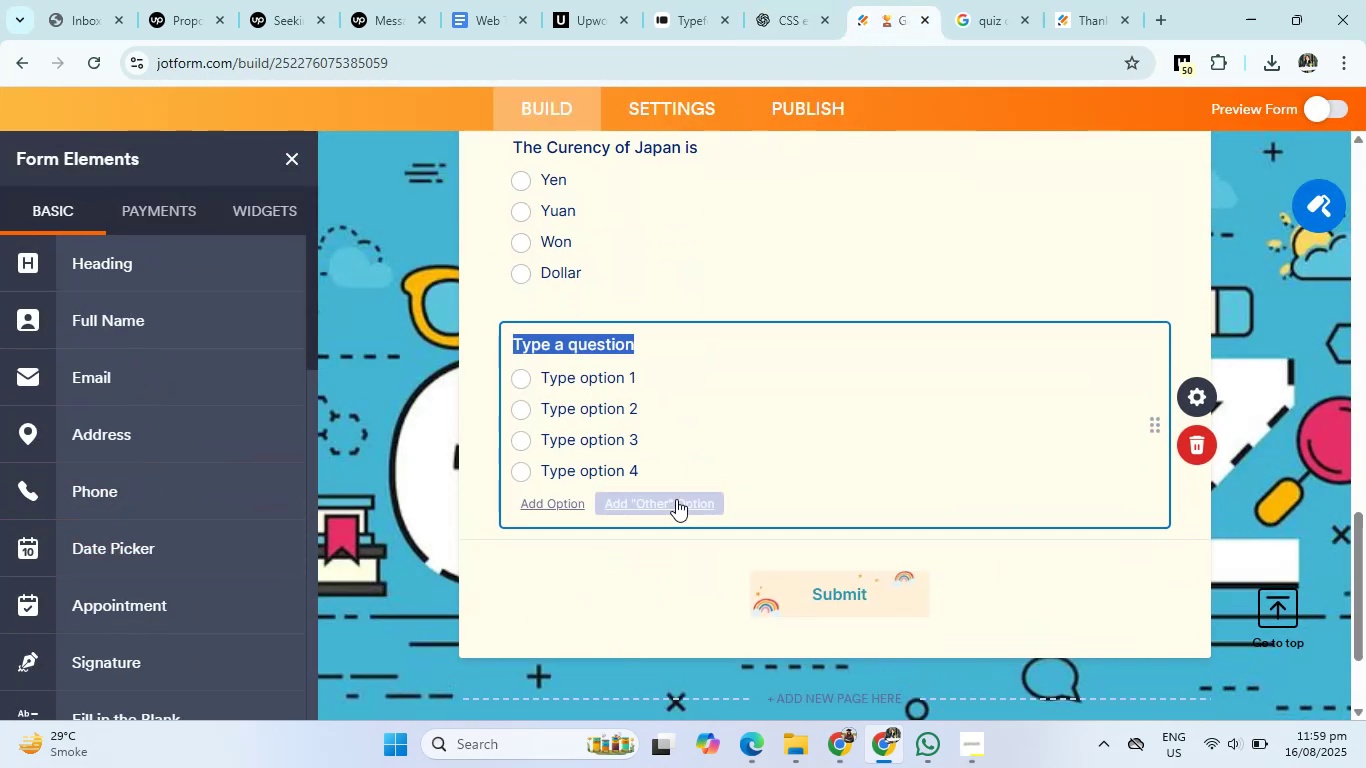 
key(Backspace)
type(The Inventor of theke)
key(Backspace)
key(Backspace)
key(Backspace)
key(Backspace)
key(Backspace)
type(Telephone was)
 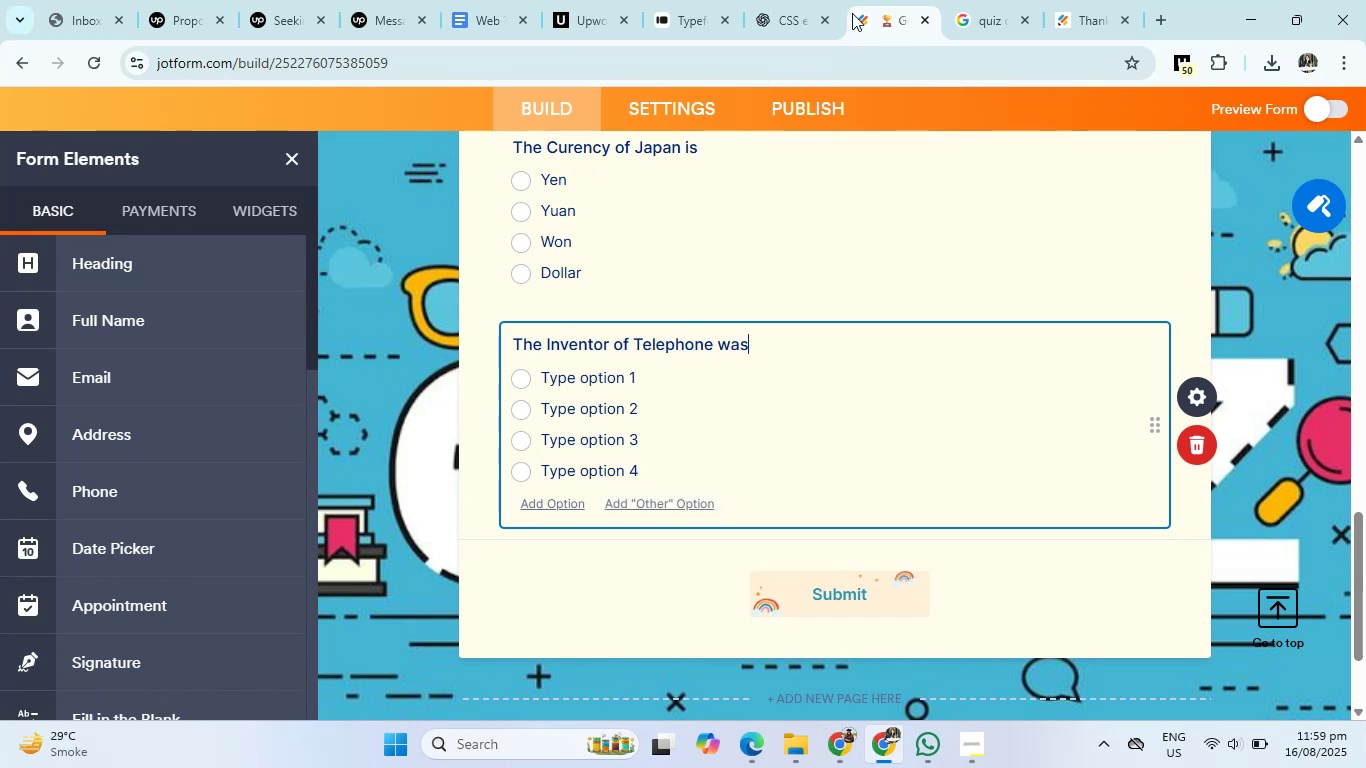 
left_click([788, 0])
 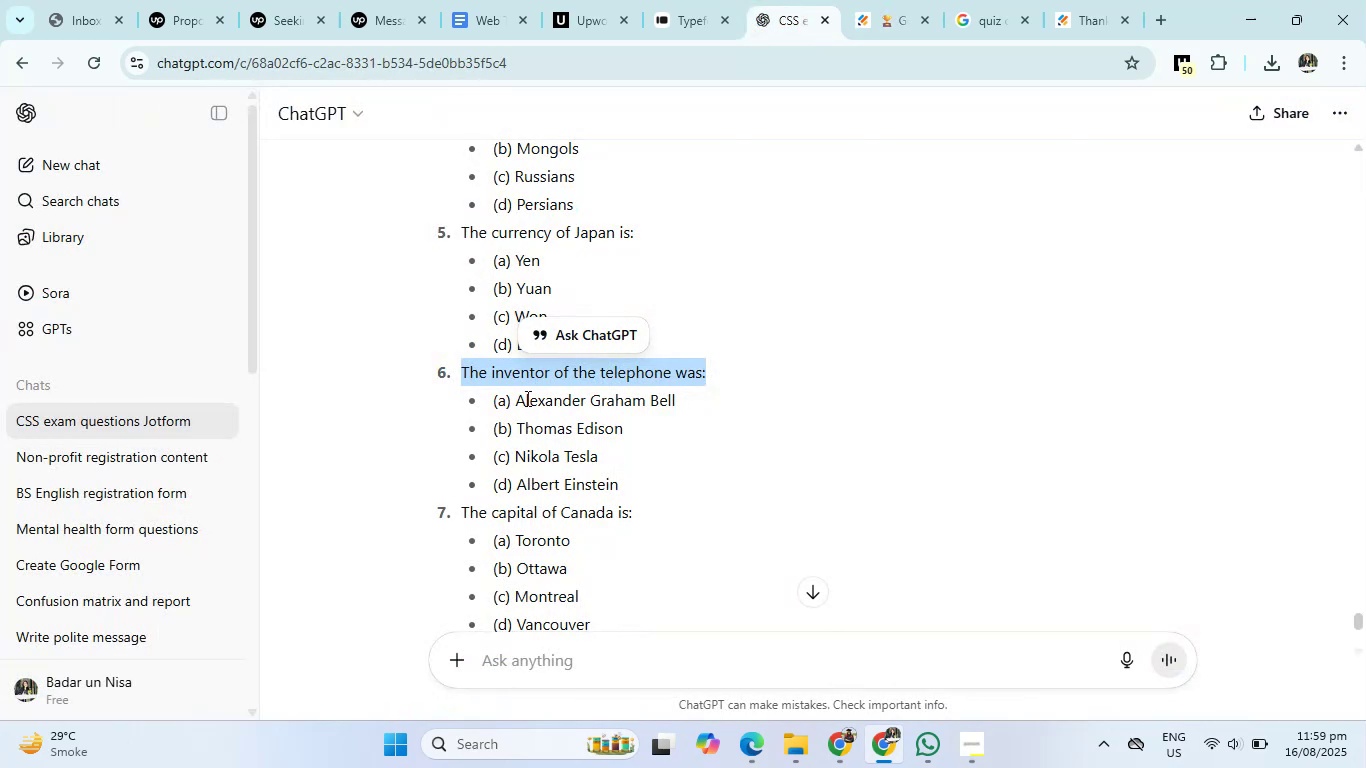 
left_click_drag(start_coordinate=[516, 395], to_coordinate=[634, 474])
 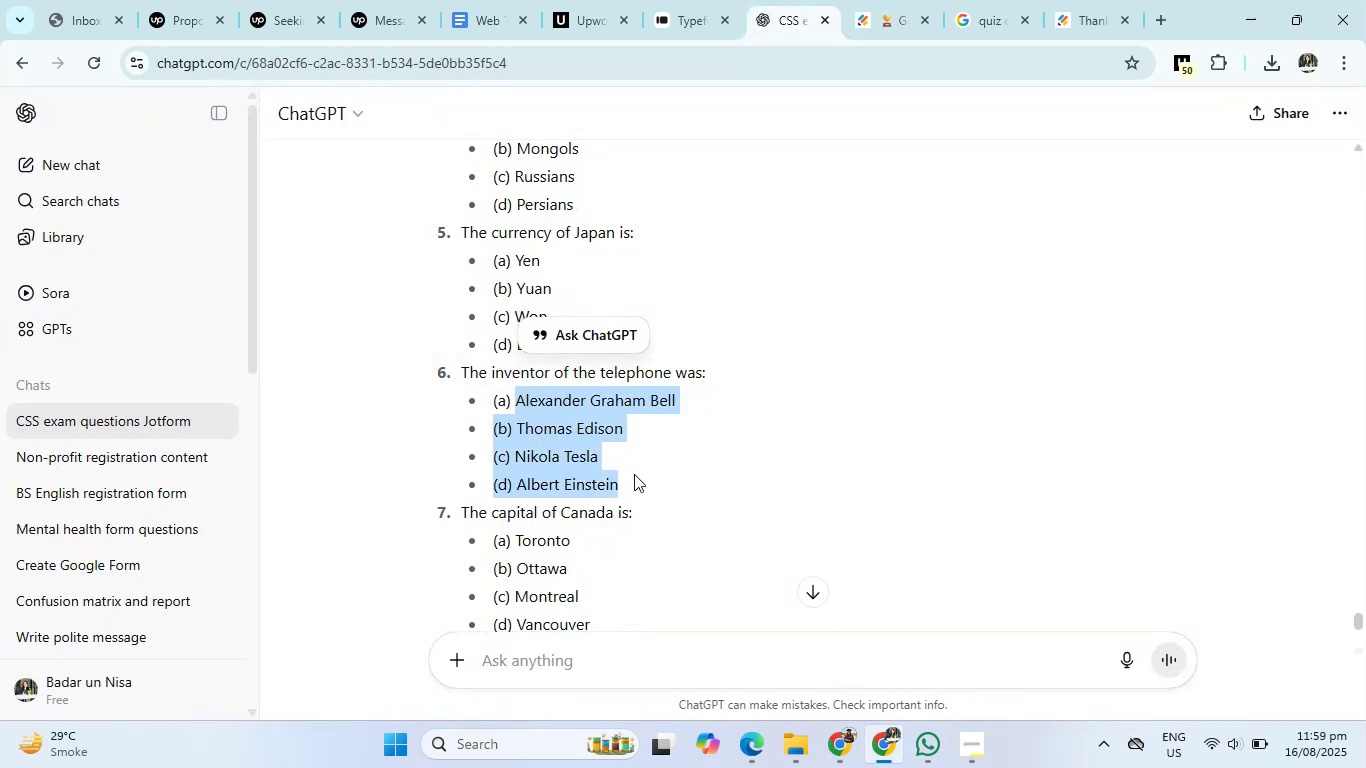 
key(Control+C)
 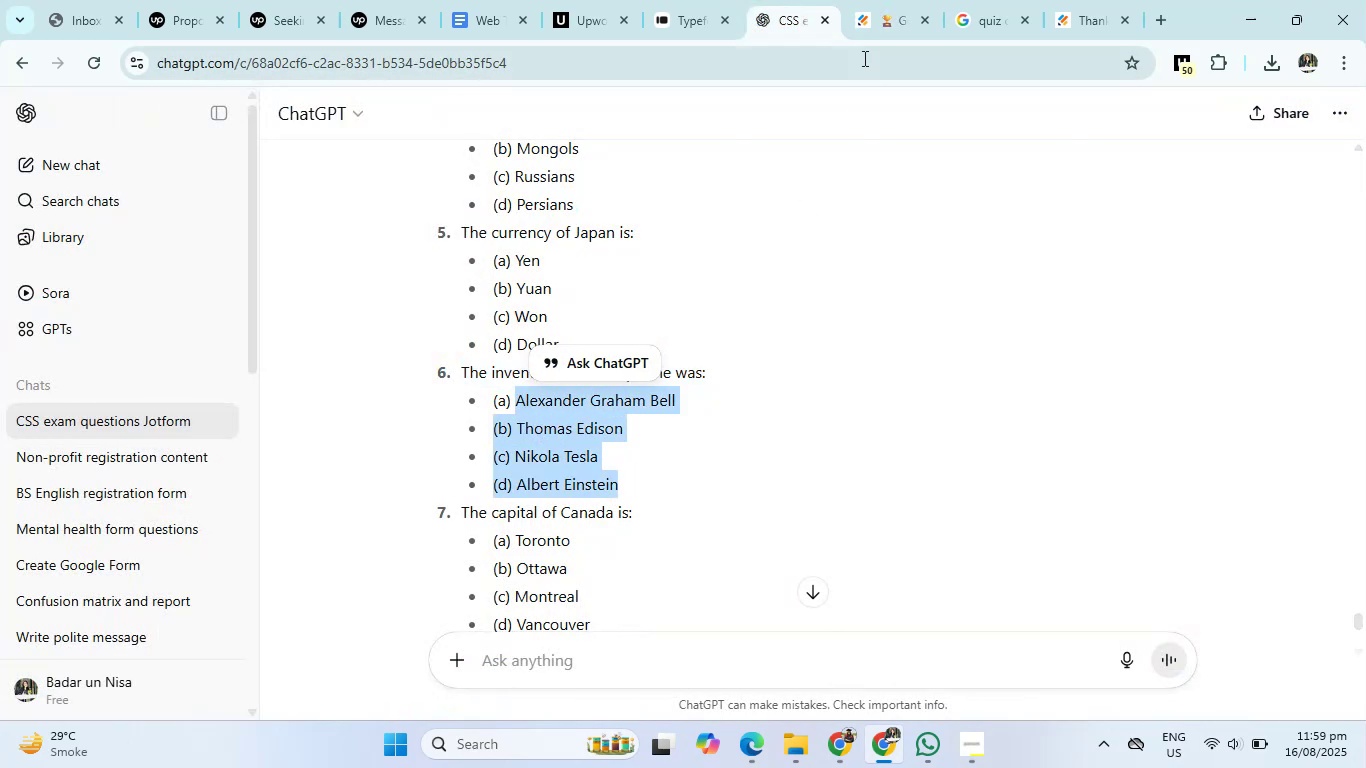 
left_click([876, 10])
 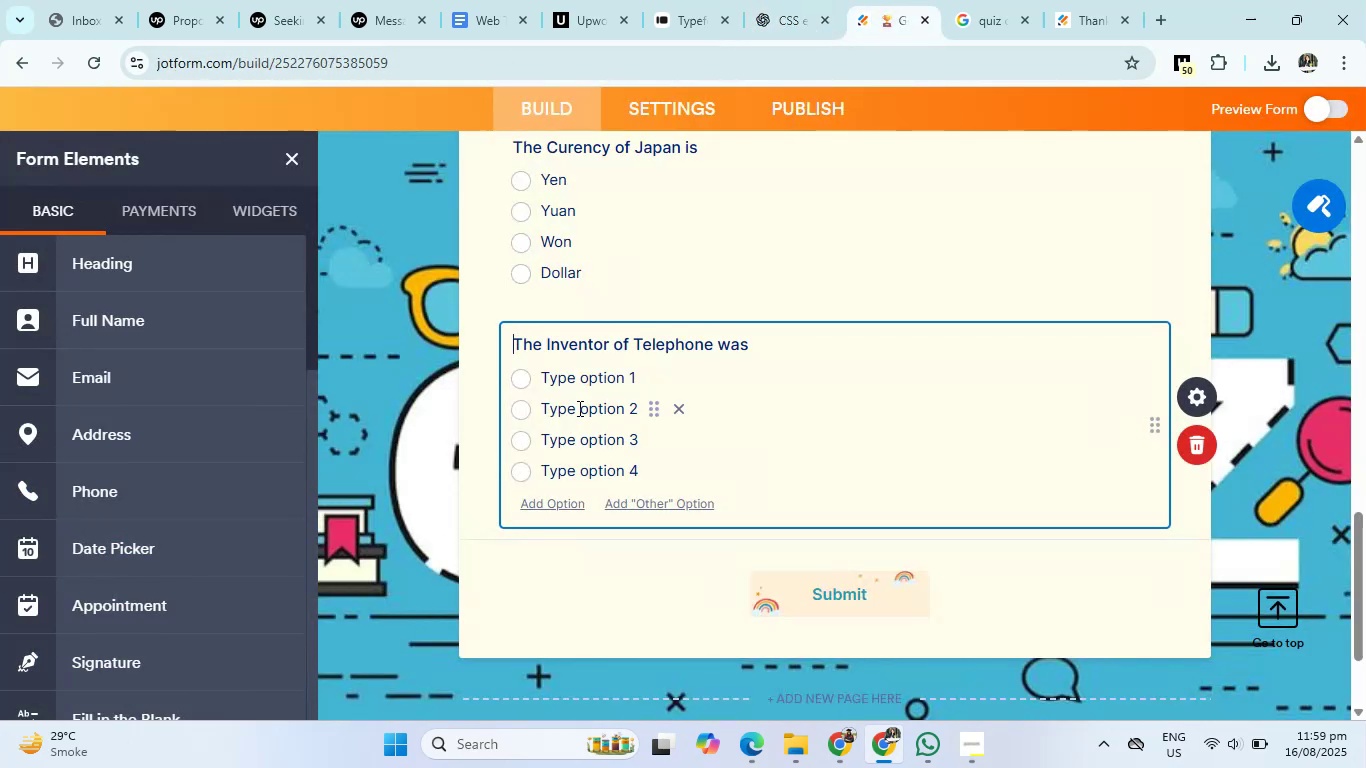 
left_click([570, 384])
 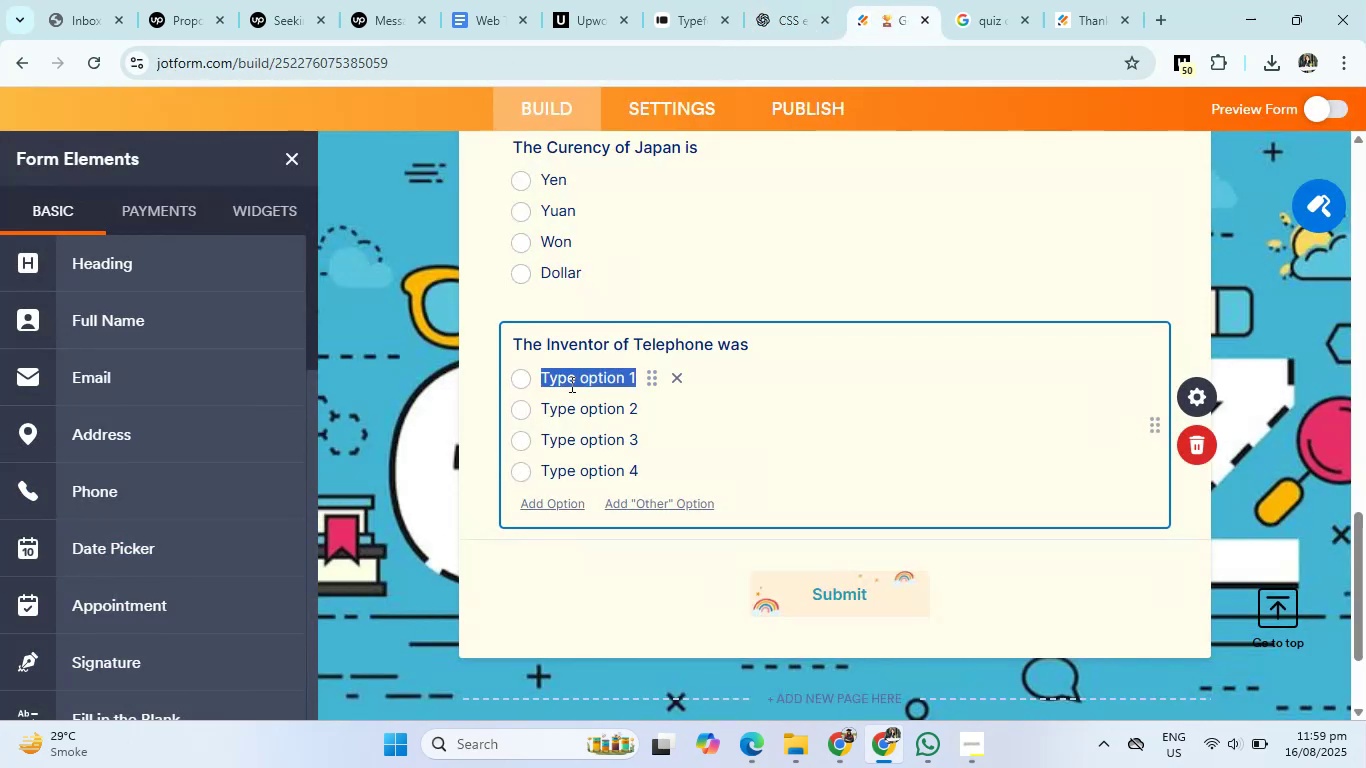 
key(Control+V)
 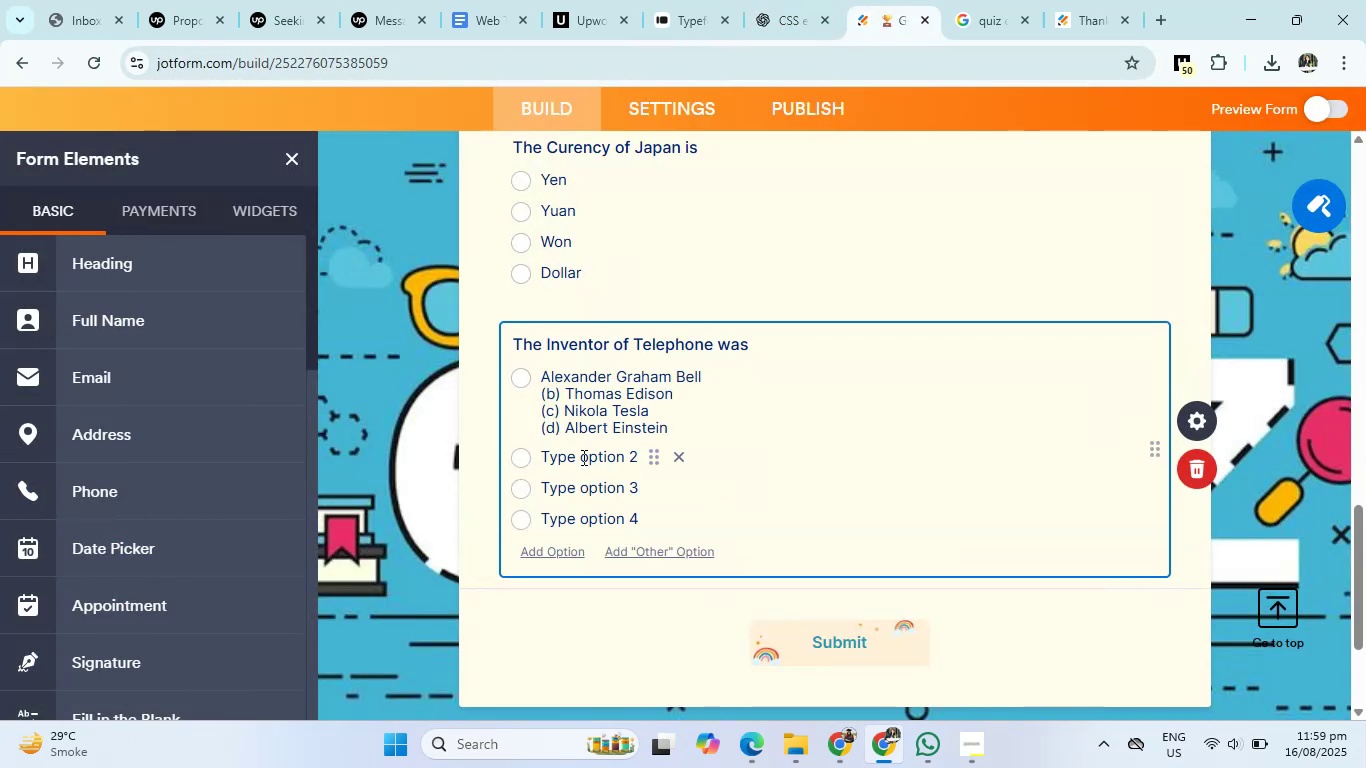 
left_click([583, 463])
 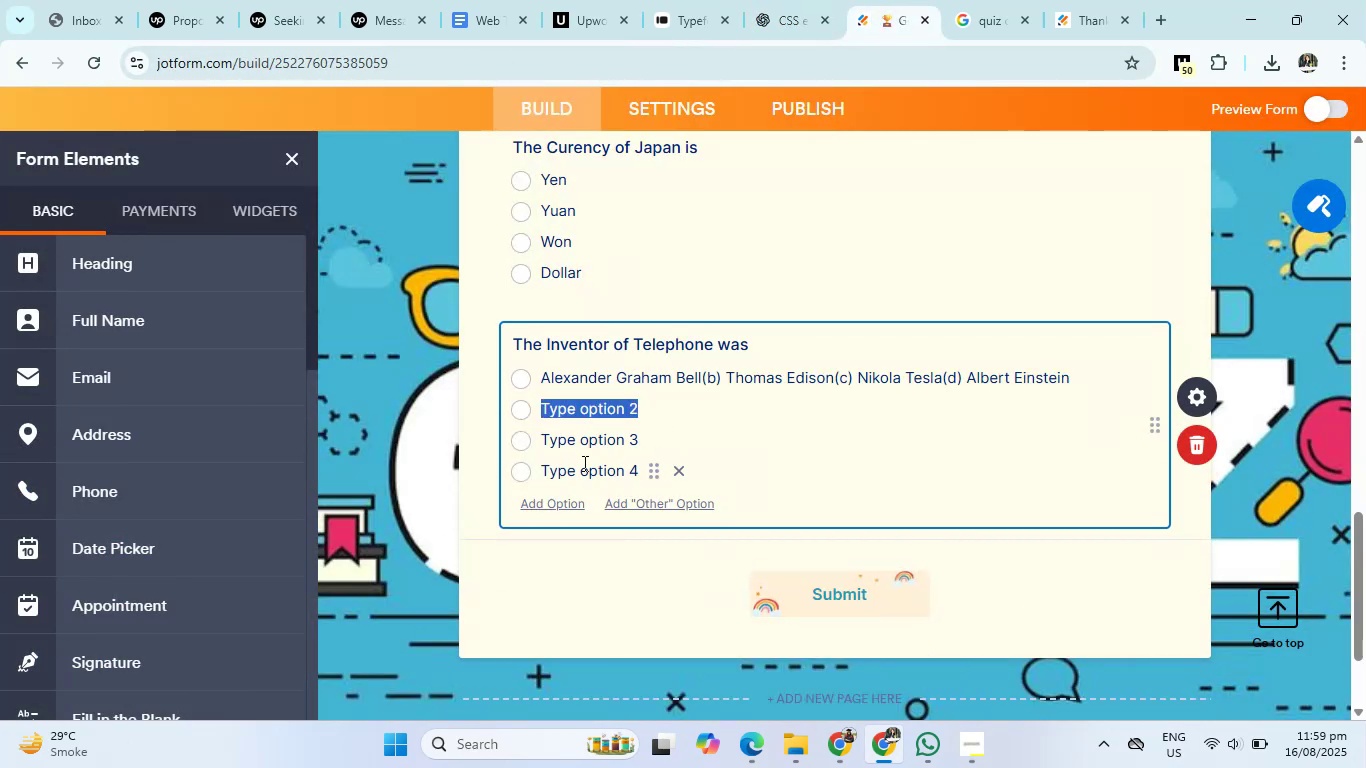 
key(Backspace)
type(Thomas Edison)
 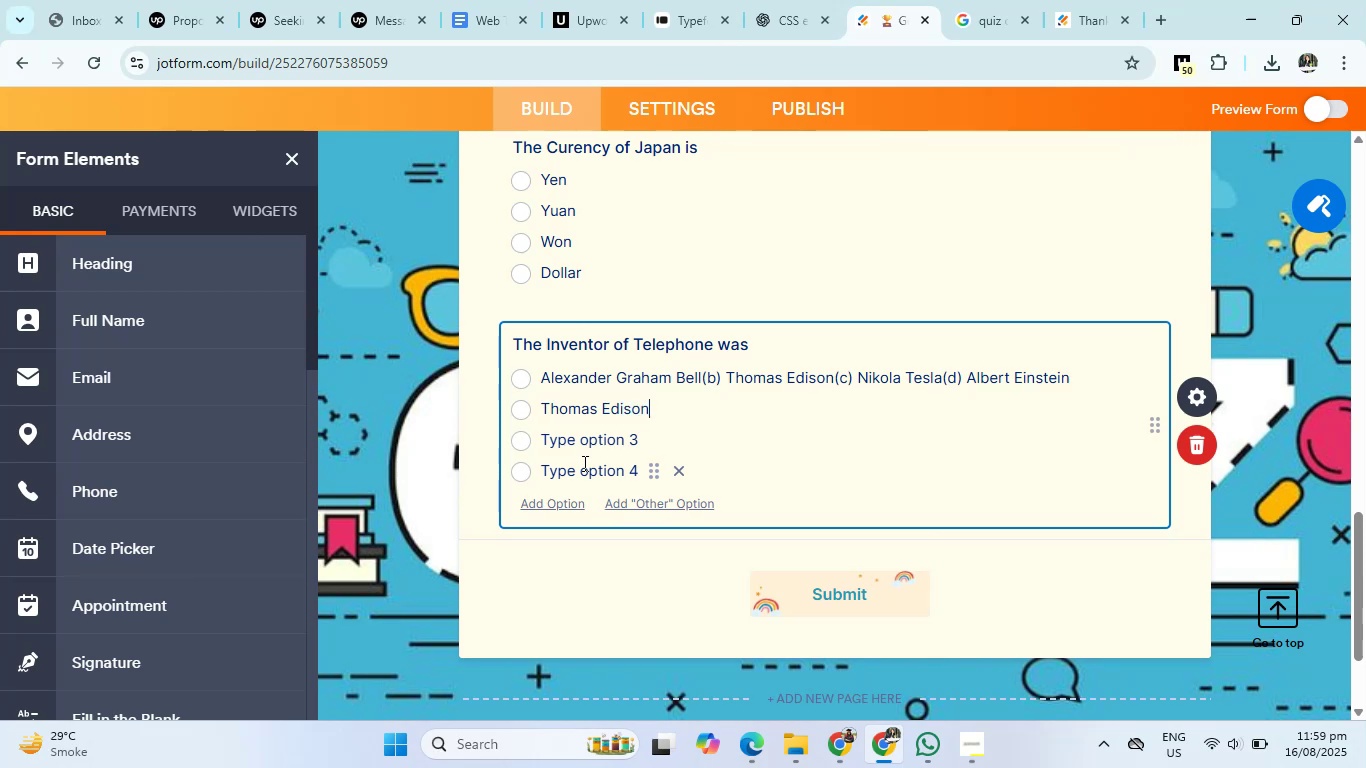 
key(Enter)
 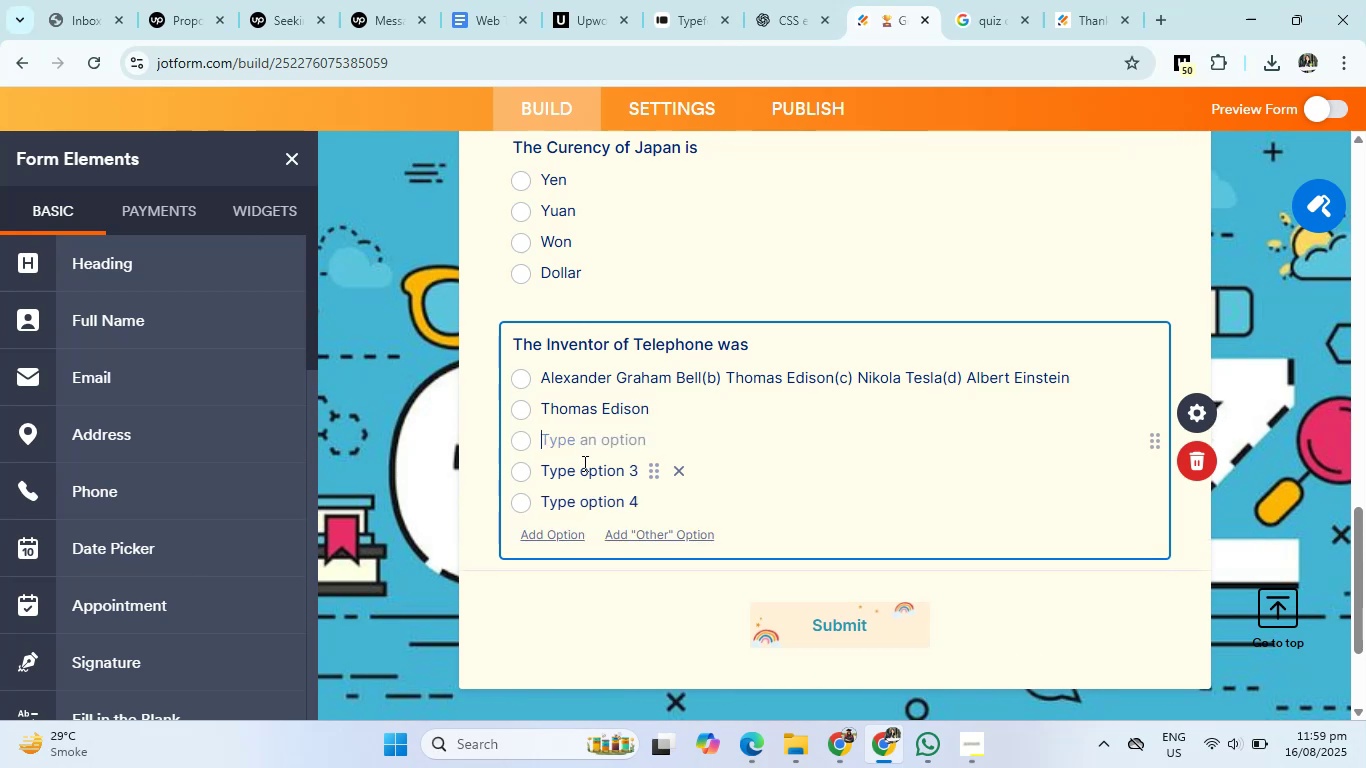 
hold_key(key=ShiftRight, duration=0.33)
 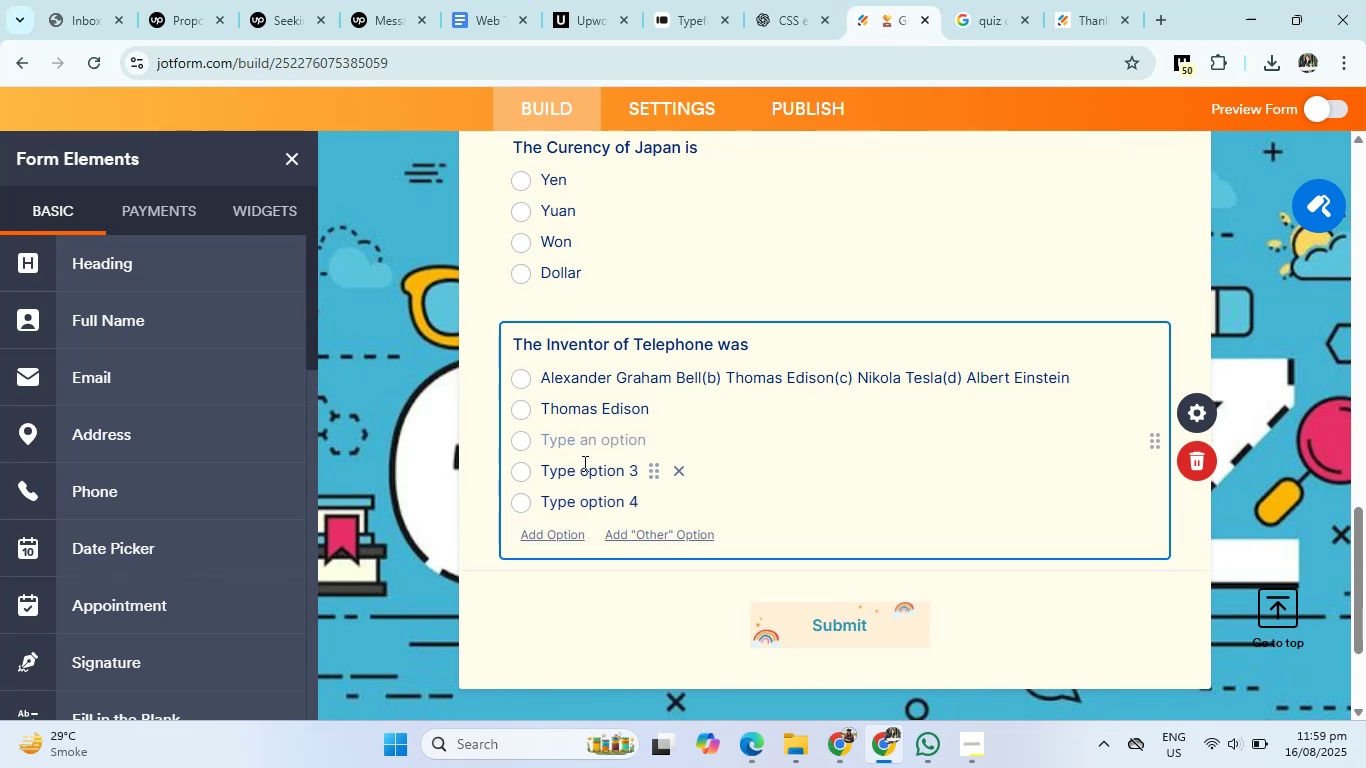 
type(iko)
key(Backspace)
key(Backspace)
key(Backspace)
type(Nikola)
 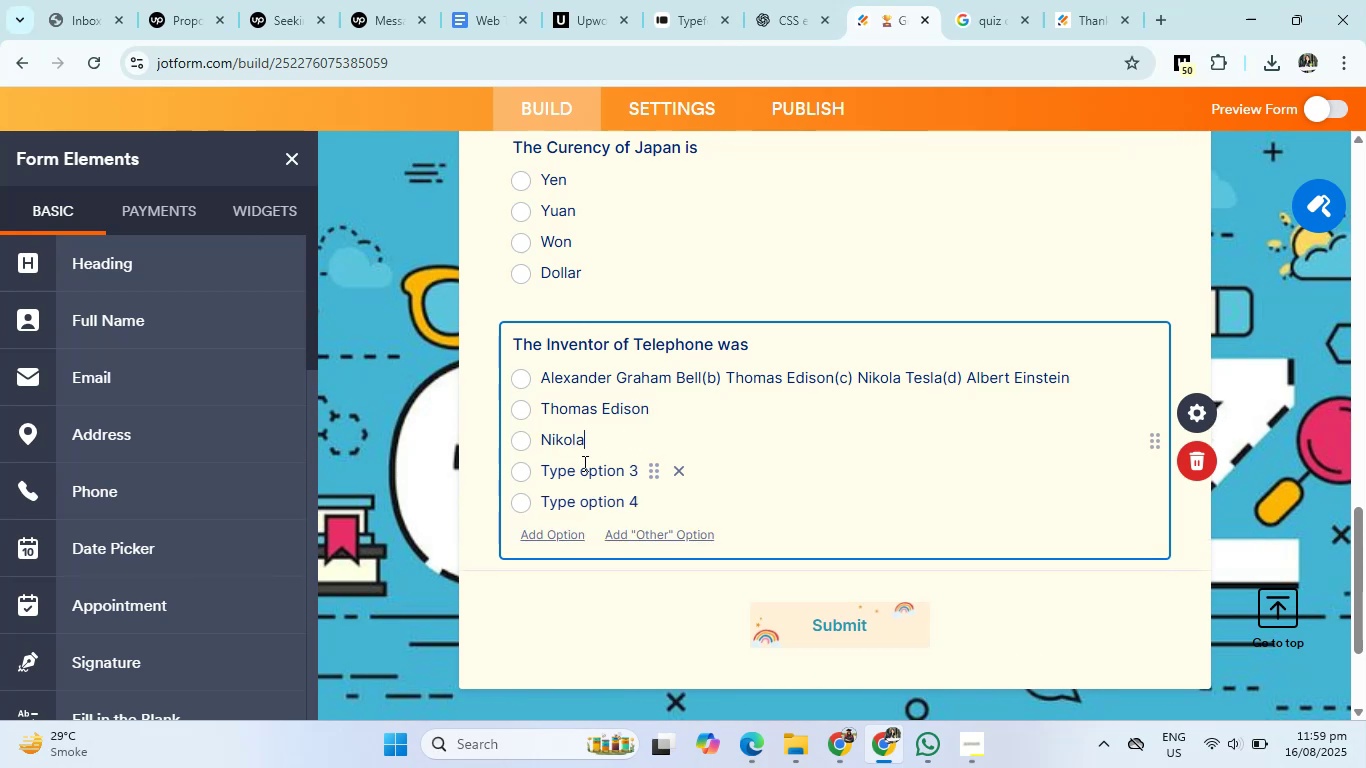 
key(Enter)
 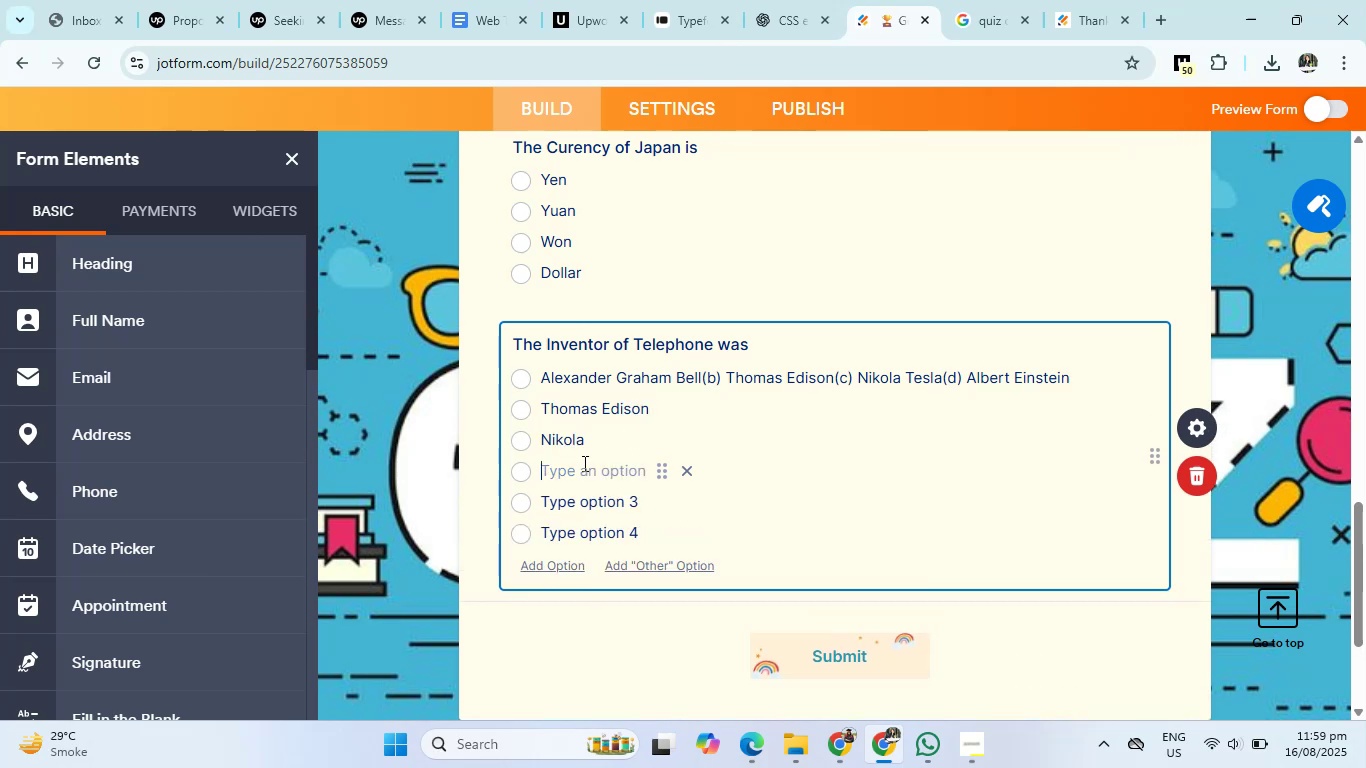 
key(Backspace)
 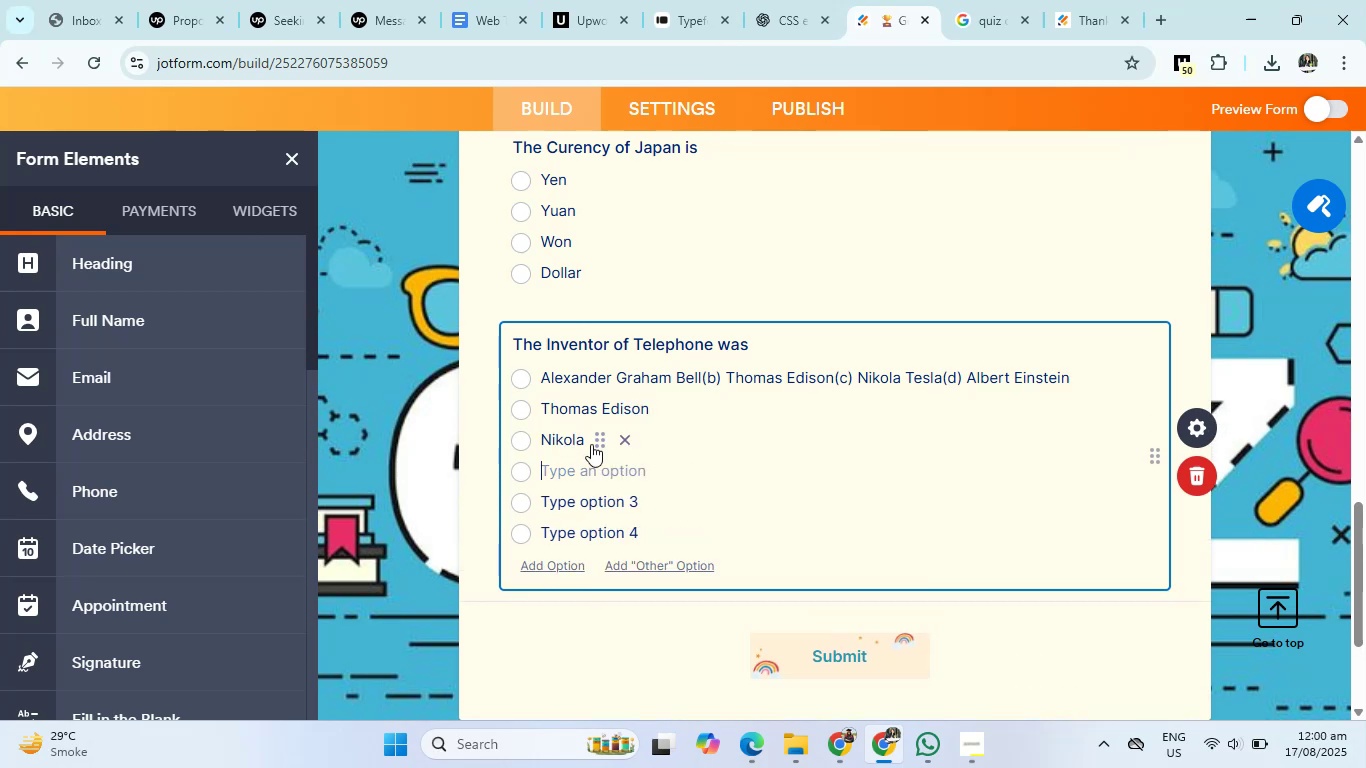 
left_click([591, 444])
 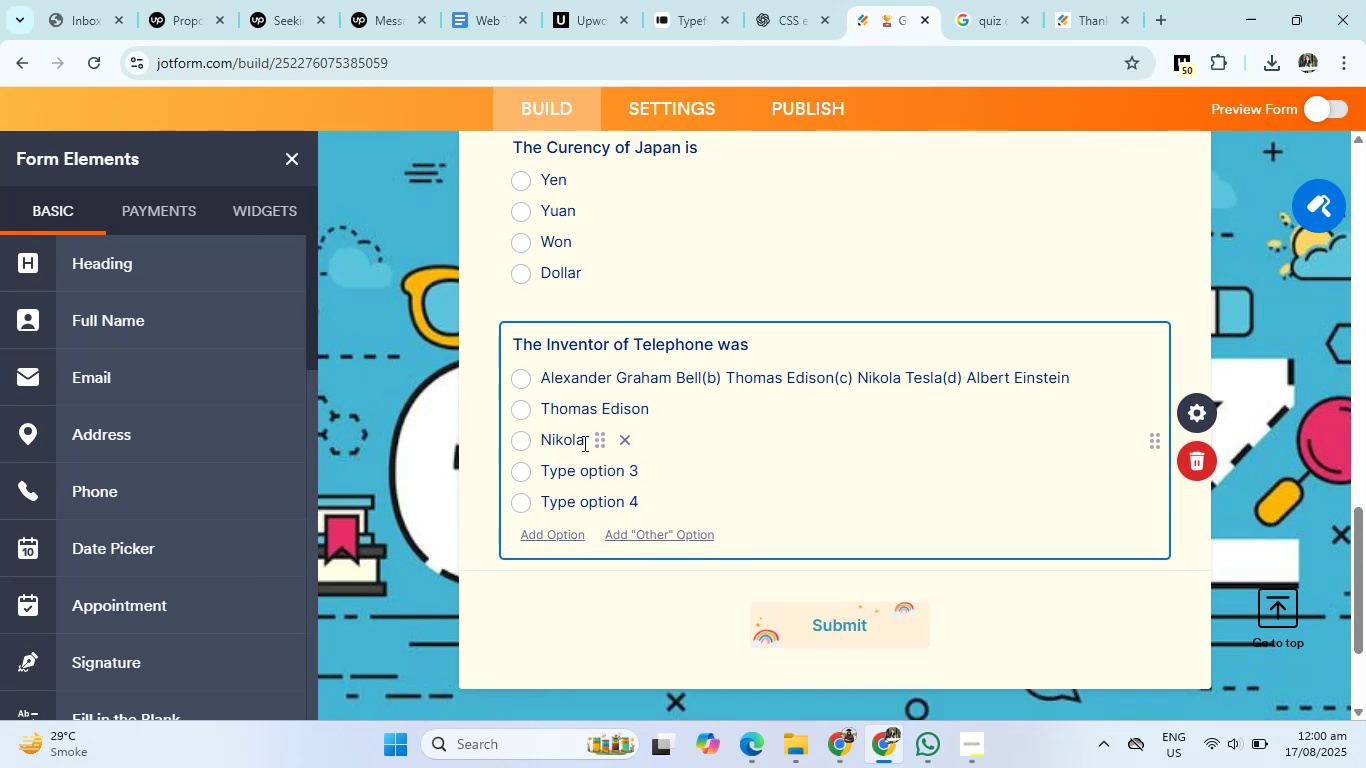 
left_click([583, 443])
 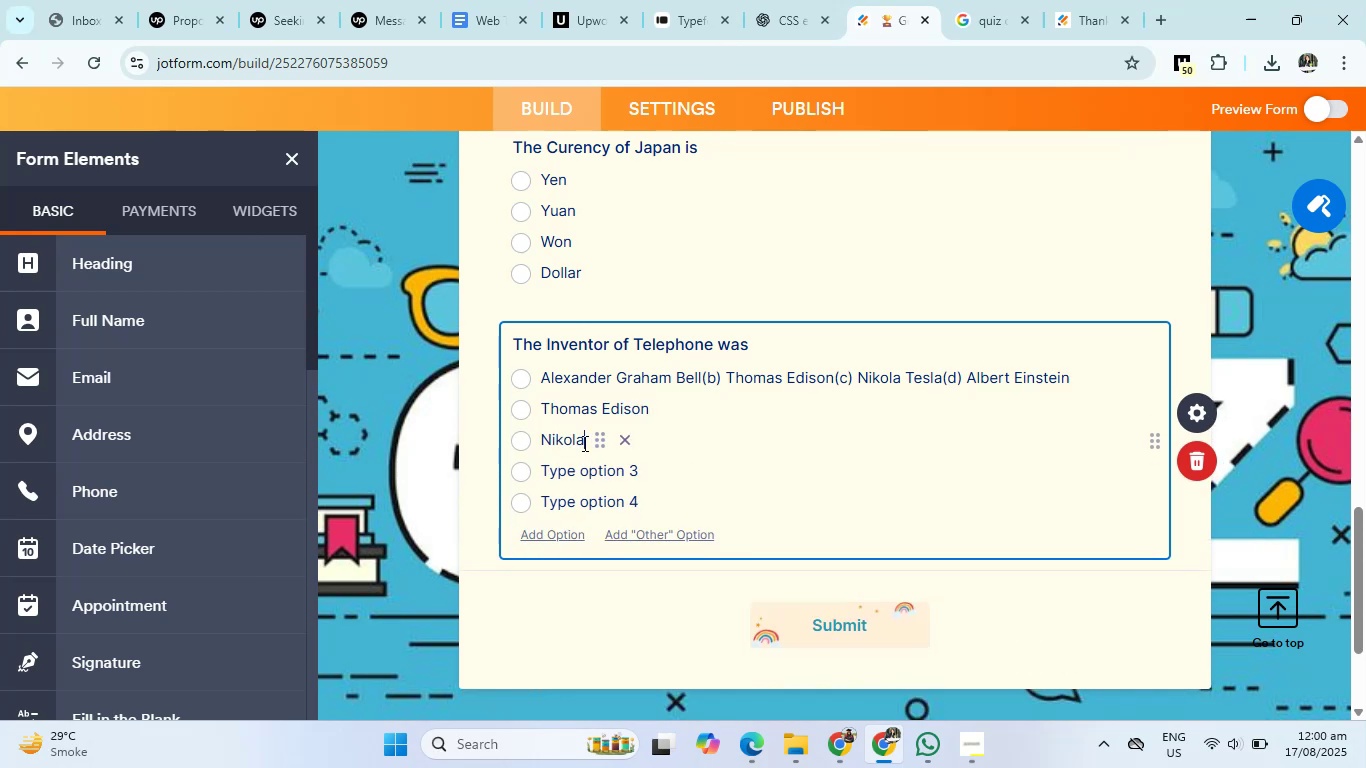 
type( Tesla)
 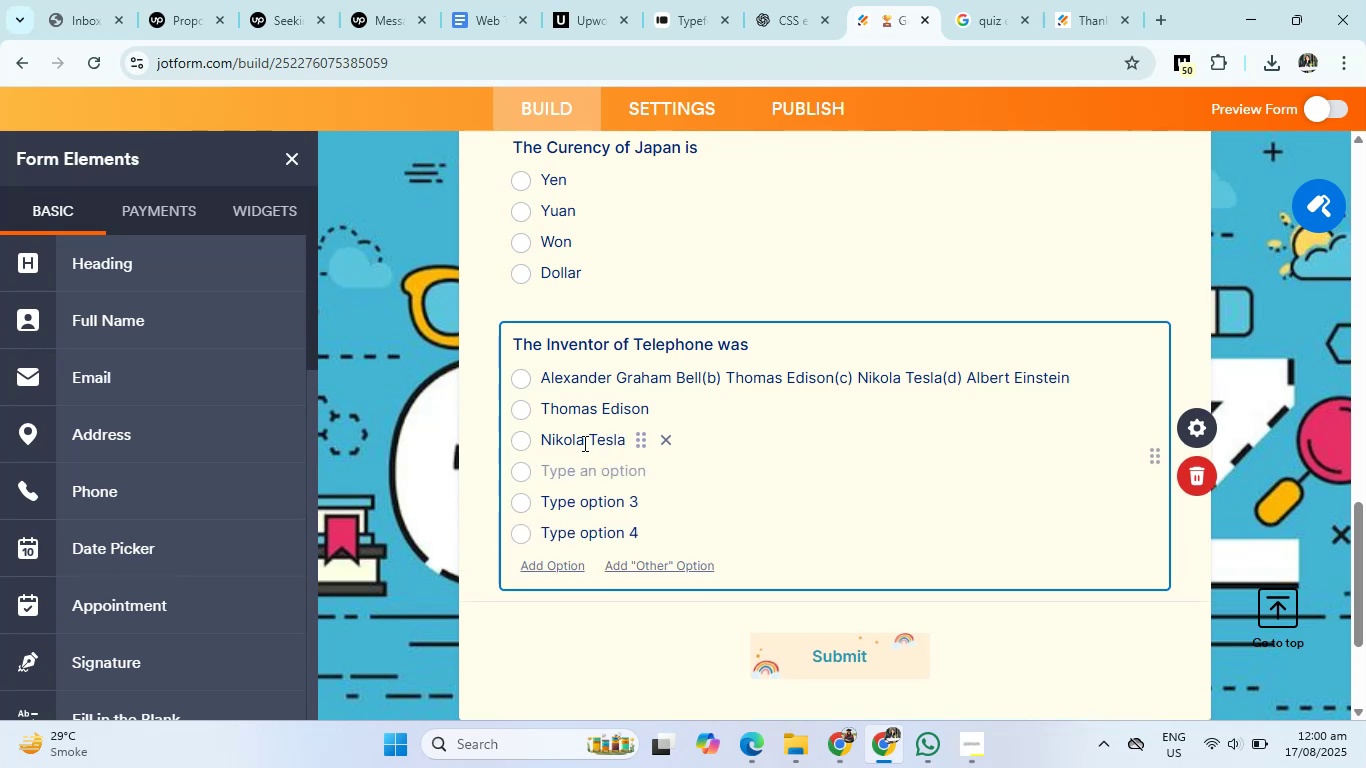 
 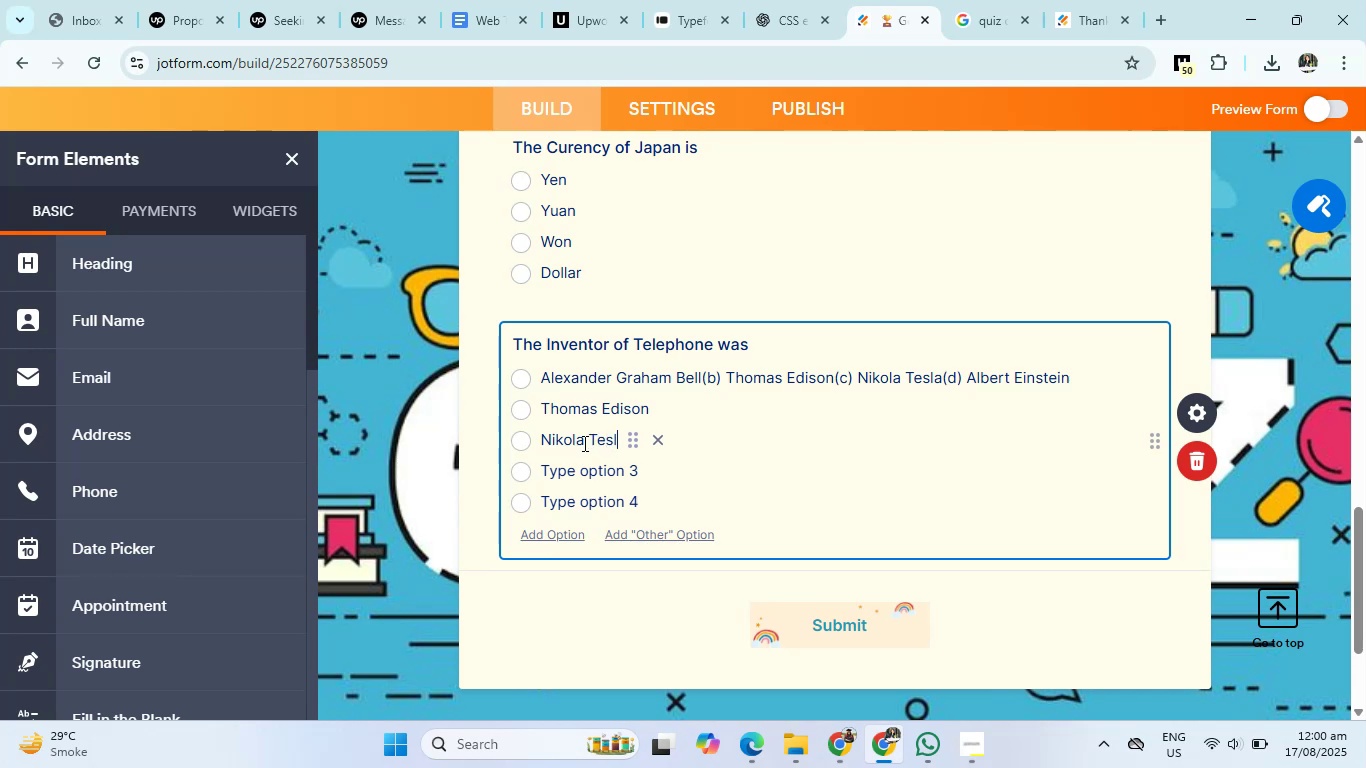 
key(Enter)
 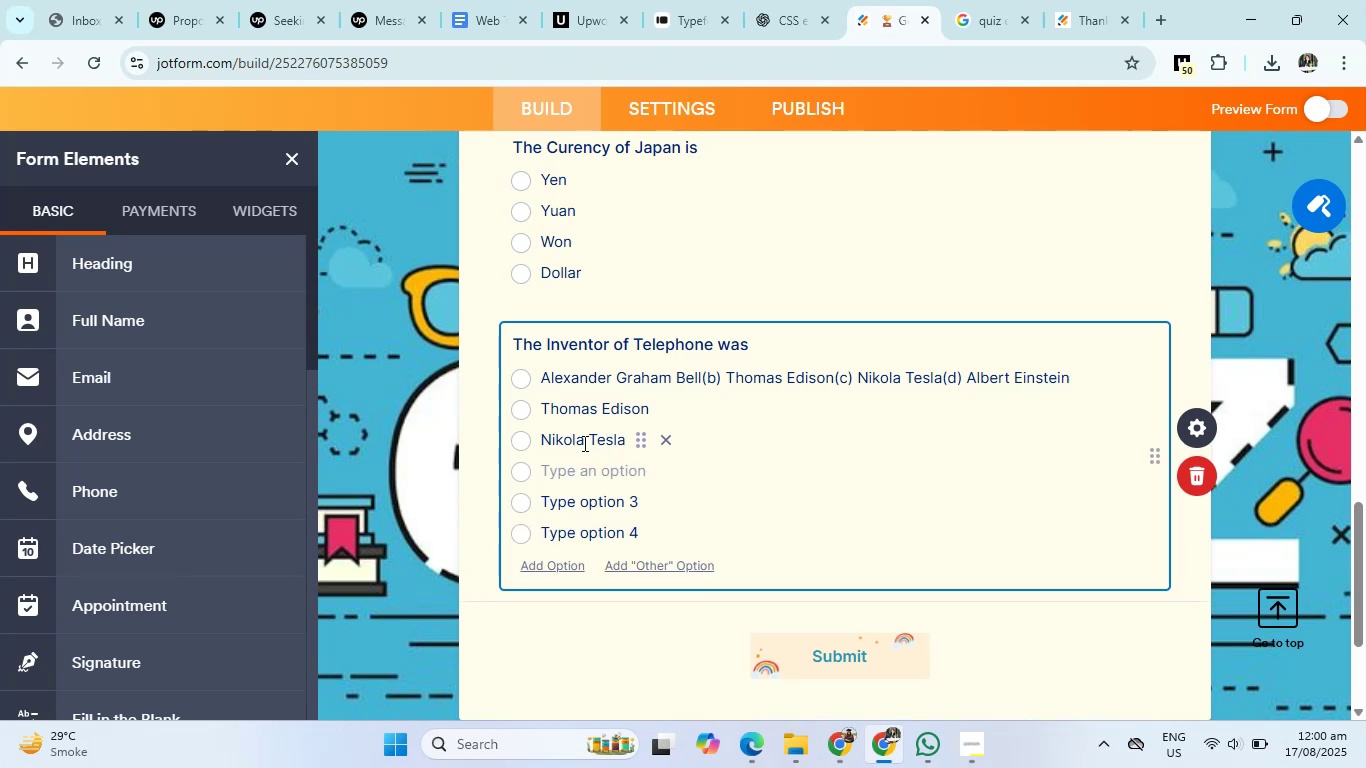 
type(Albert )
 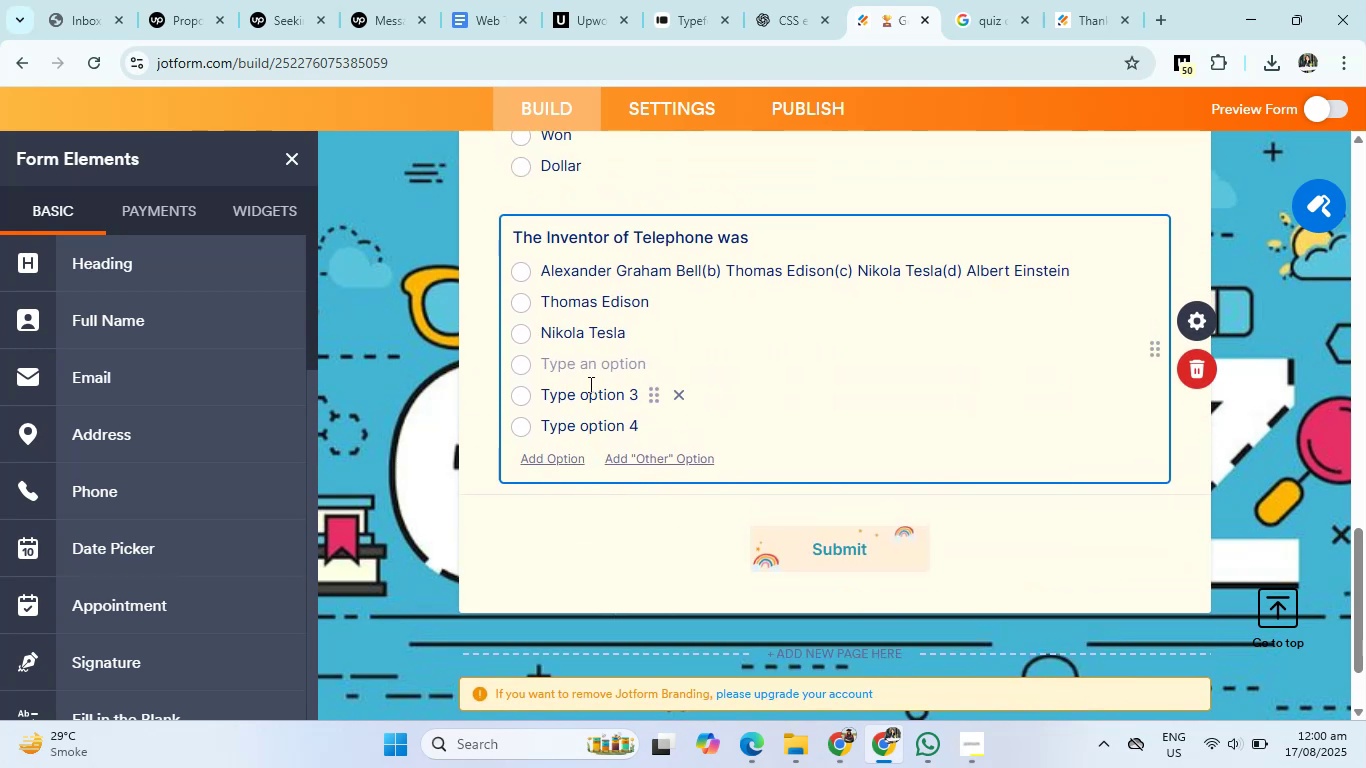 
left_click([591, 368])
 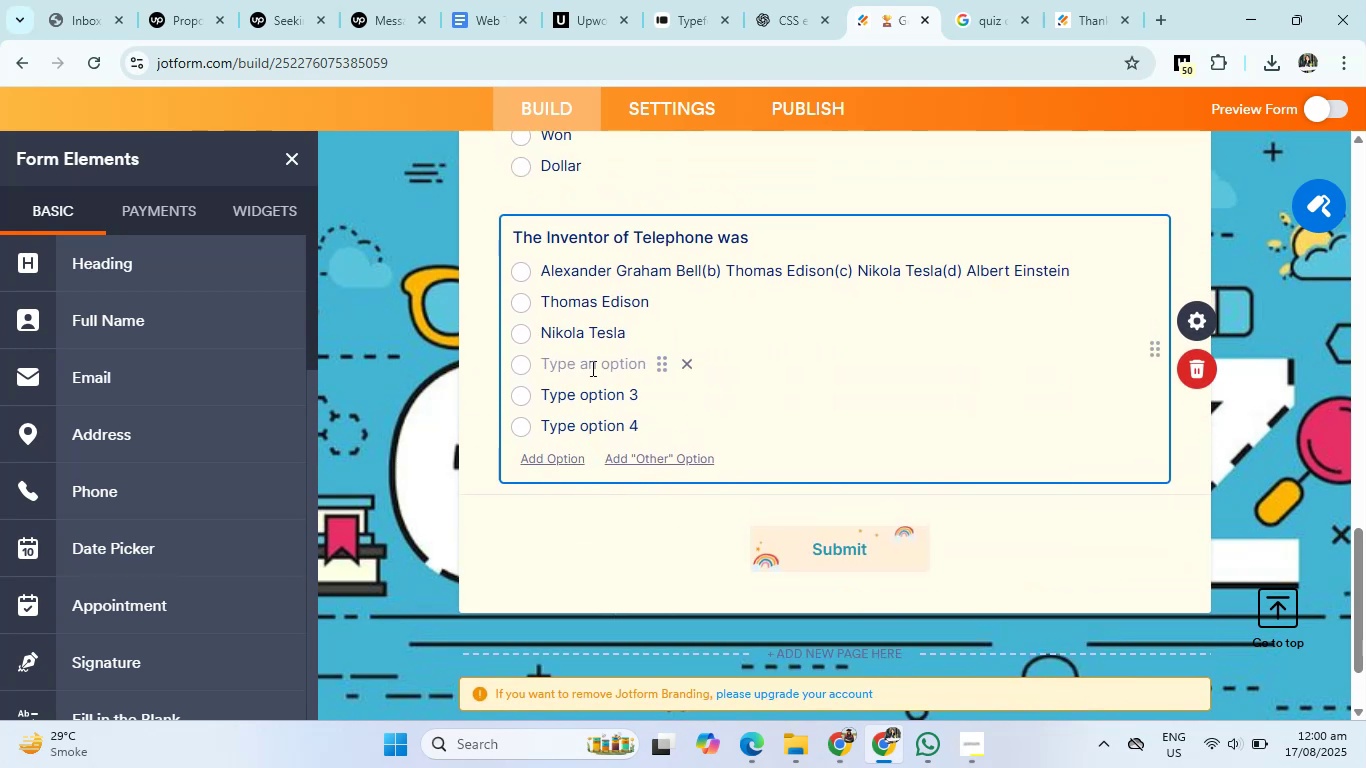 
type(Albert Einstein)
 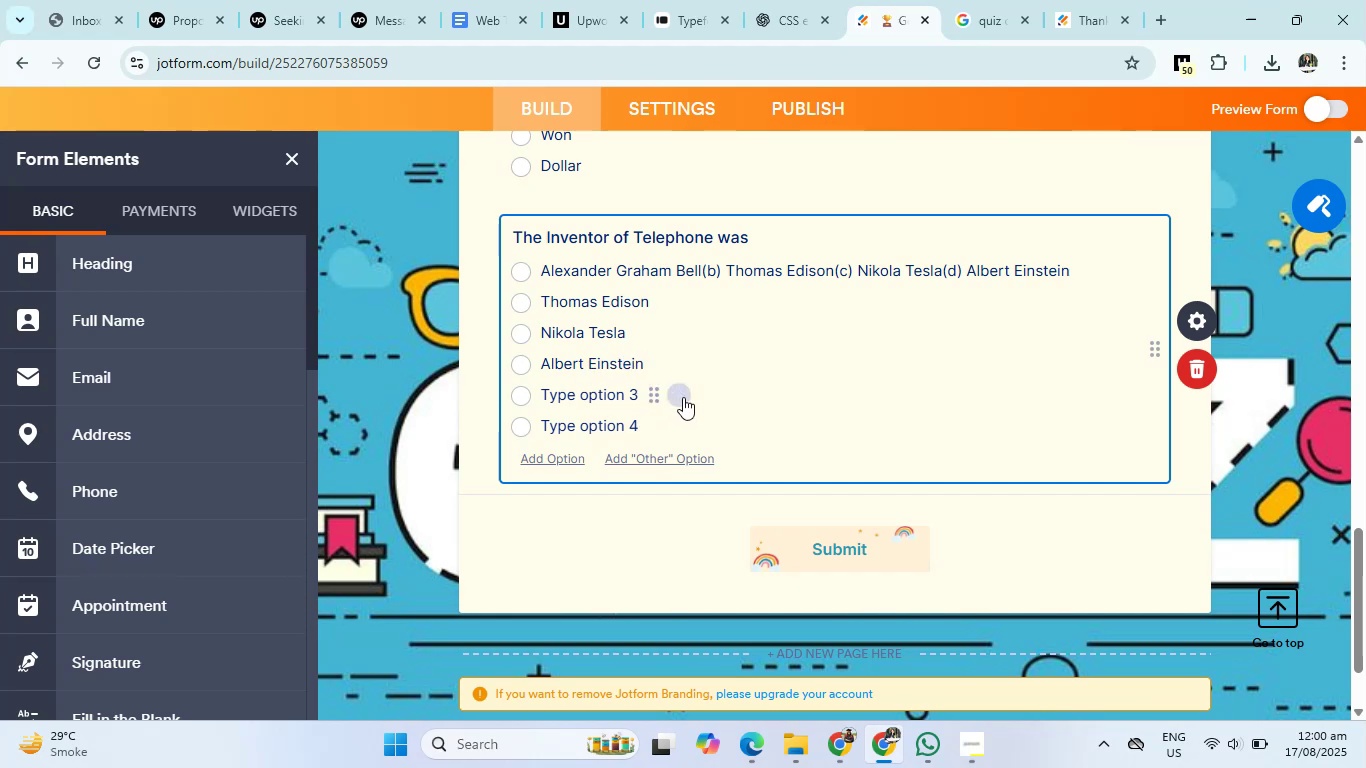 
double_click([684, 394])
 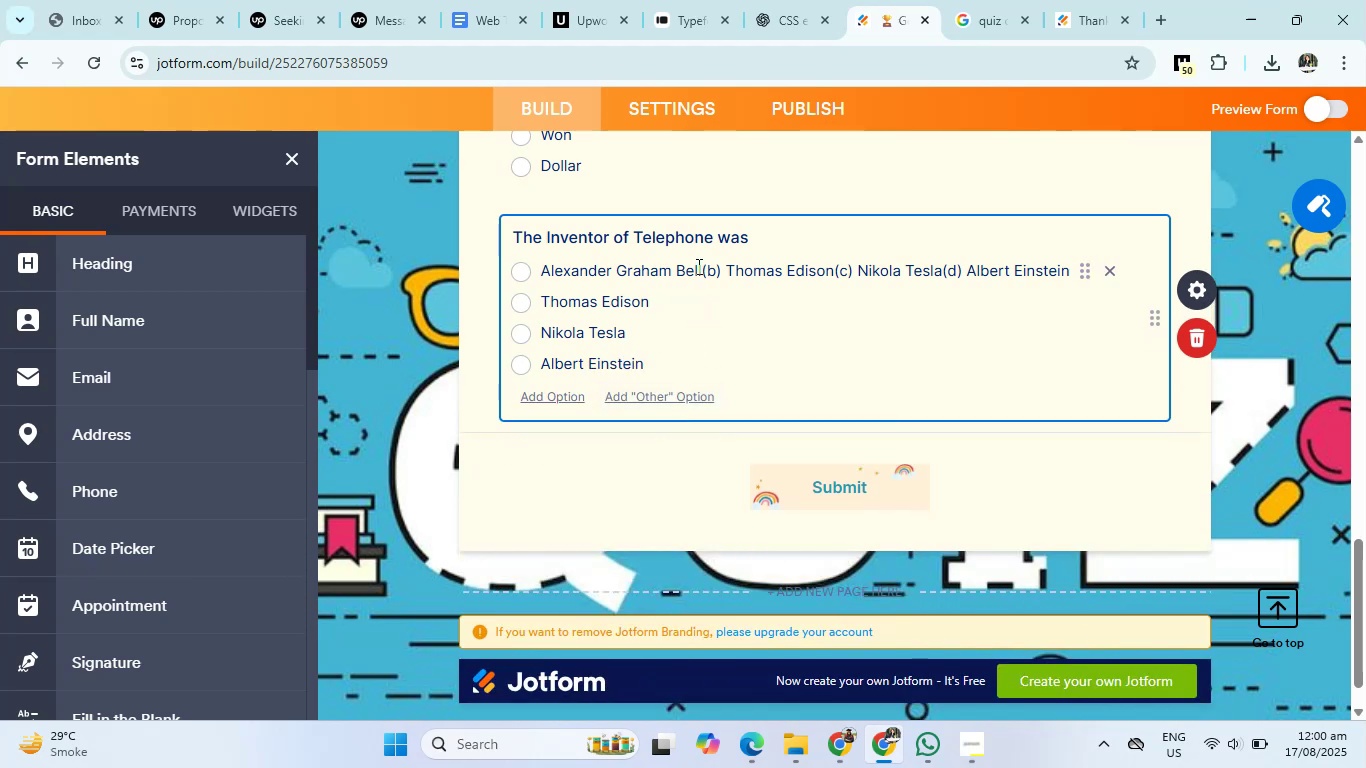 
left_click_drag(start_coordinate=[702, 266], to_coordinate=[1120, 276])
 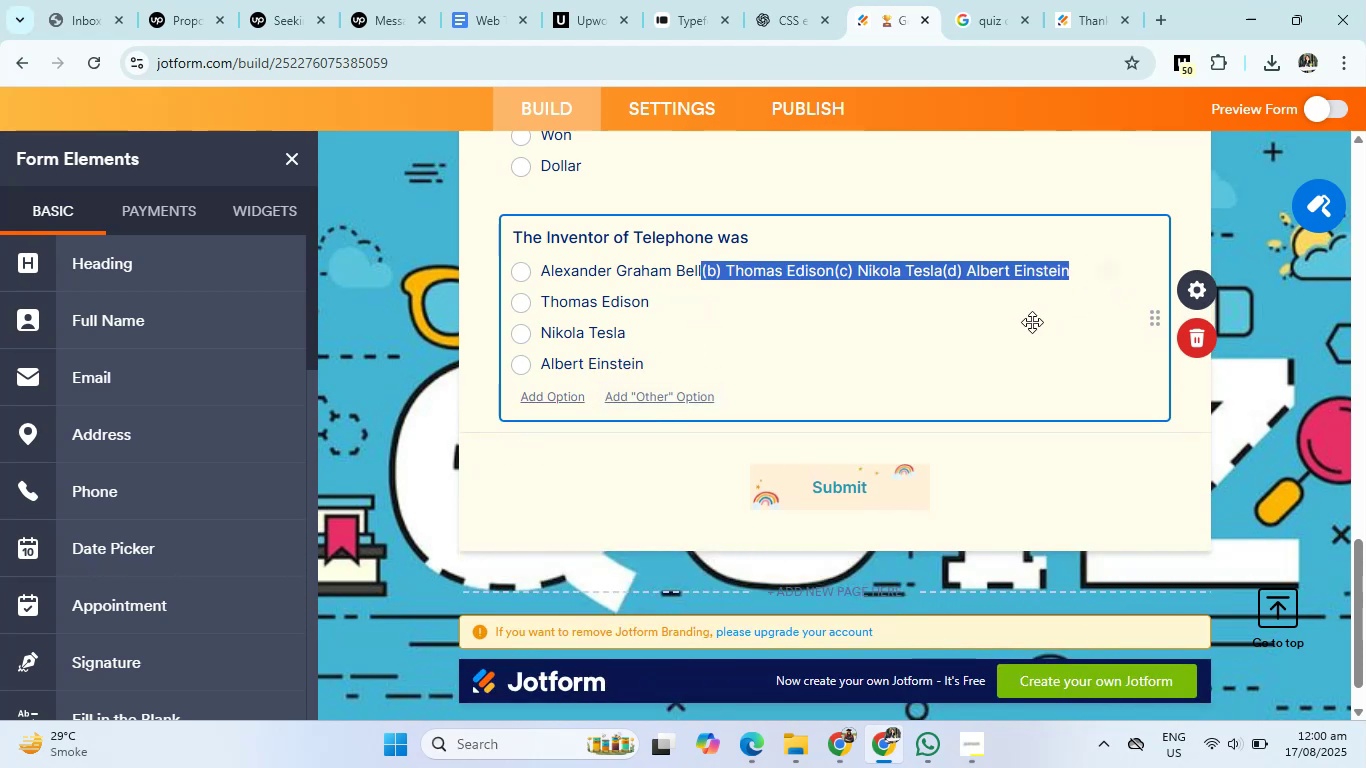 
key(Backspace)
 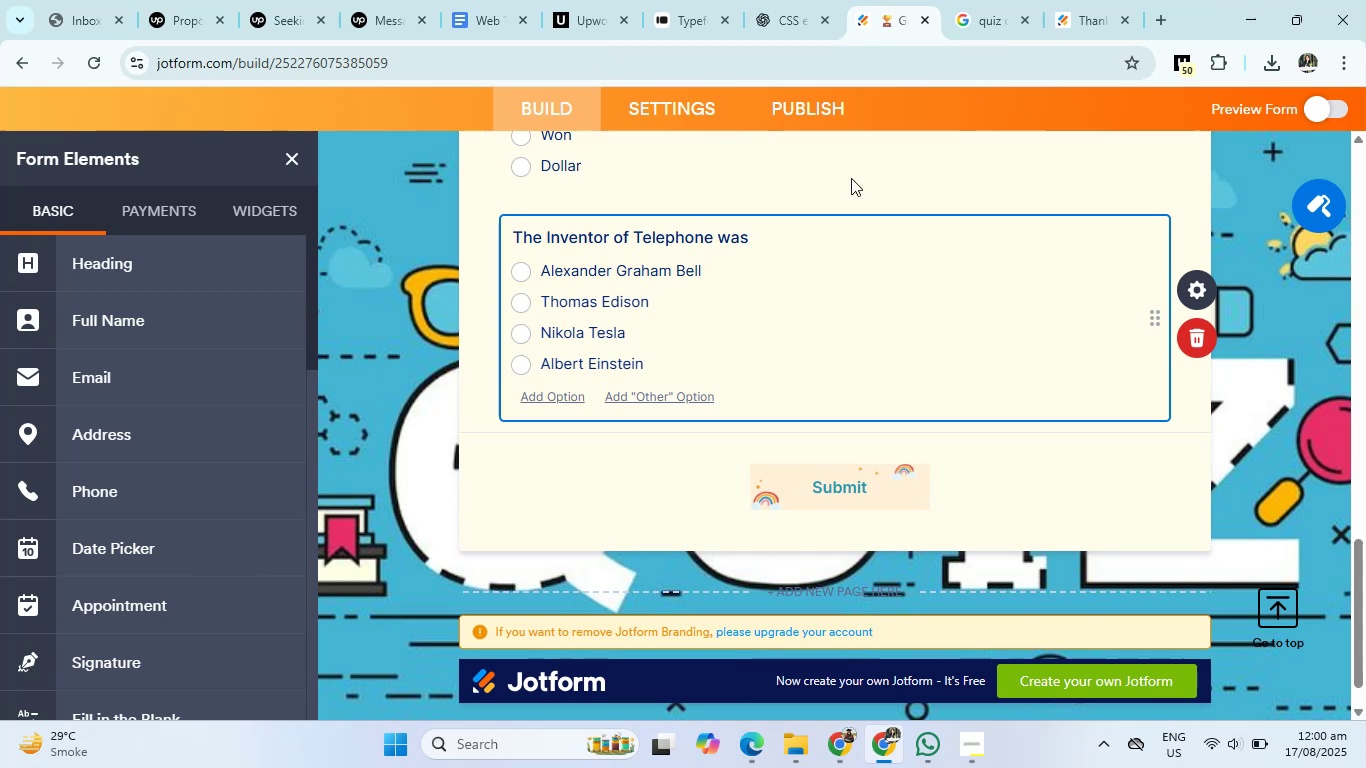 
left_click([787, 0])
 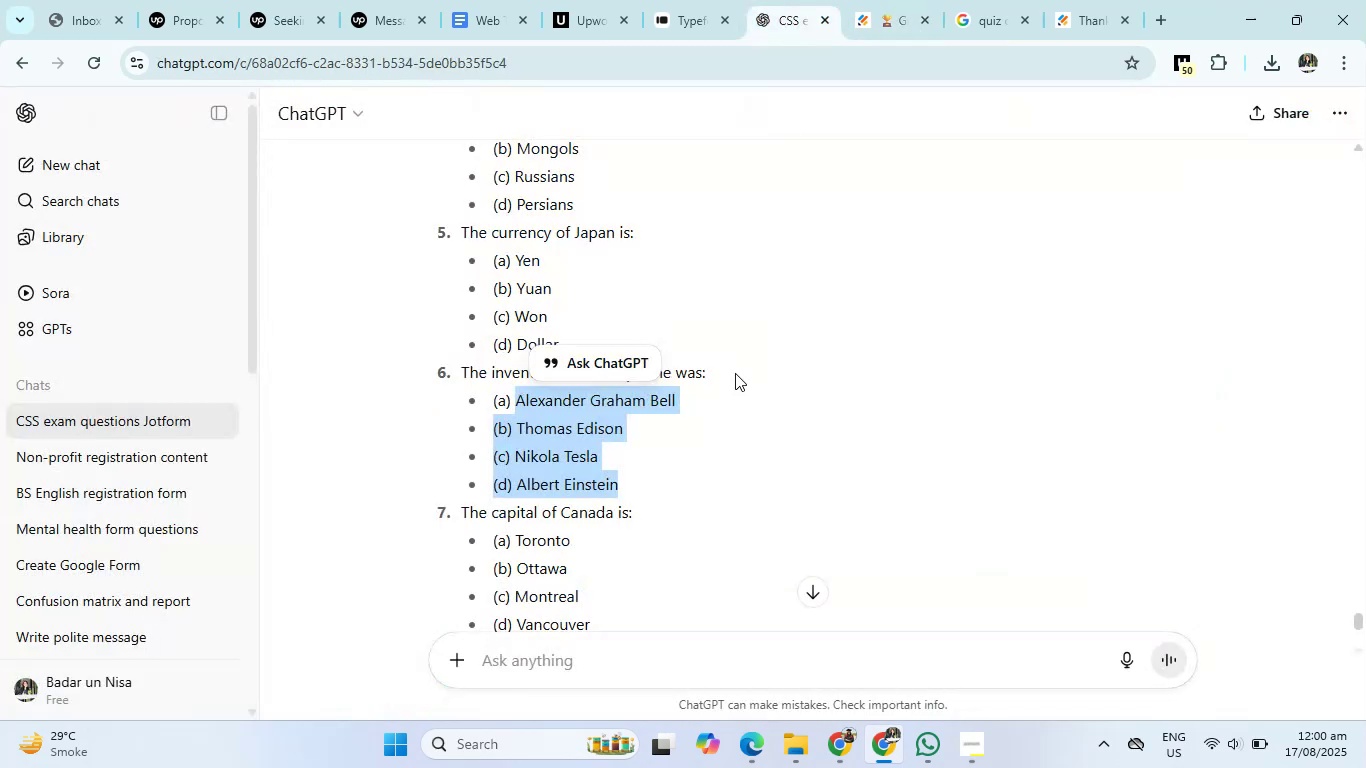 
scroll: coordinate [714, 430], scroll_direction: down, amount: 2.0
 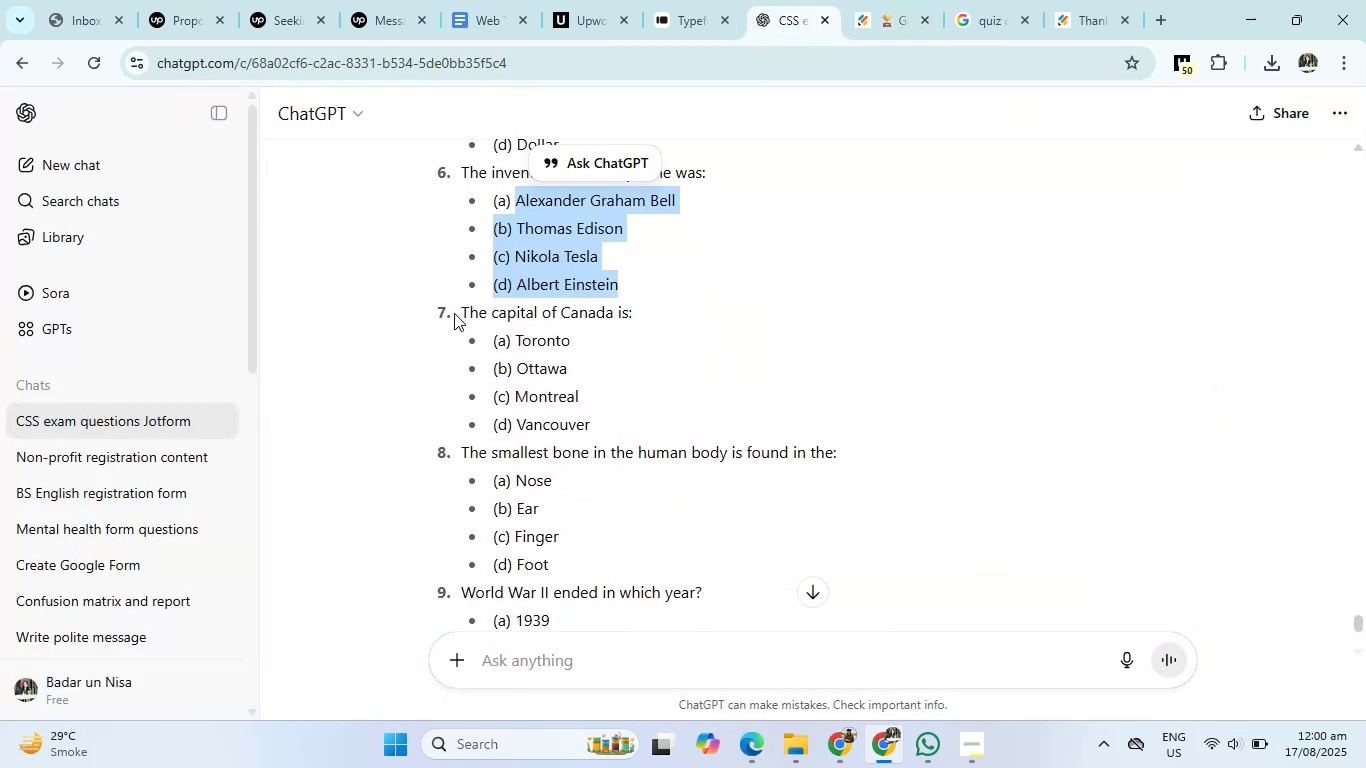 
left_click_drag(start_coordinate=[466, 306], to_coordinate=[693, 316])
 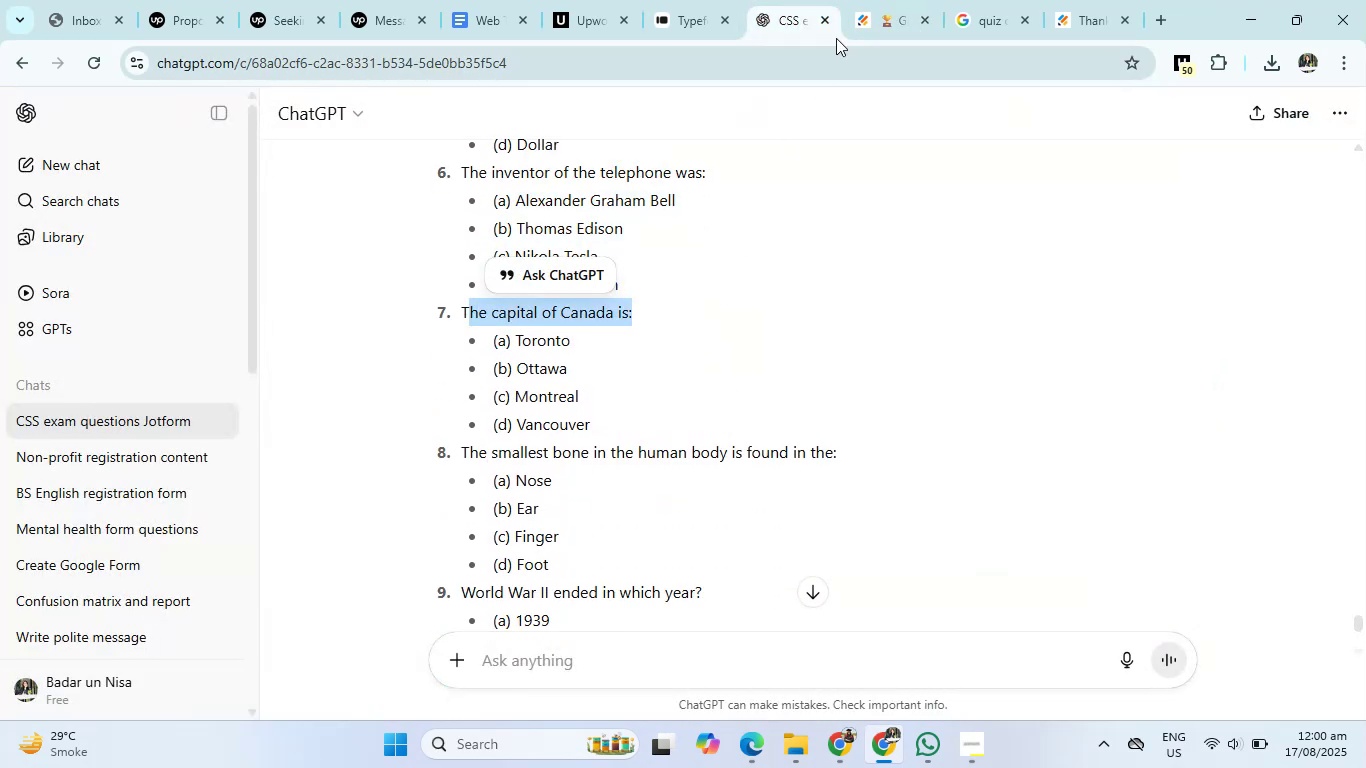 
left_click([872, 0])
 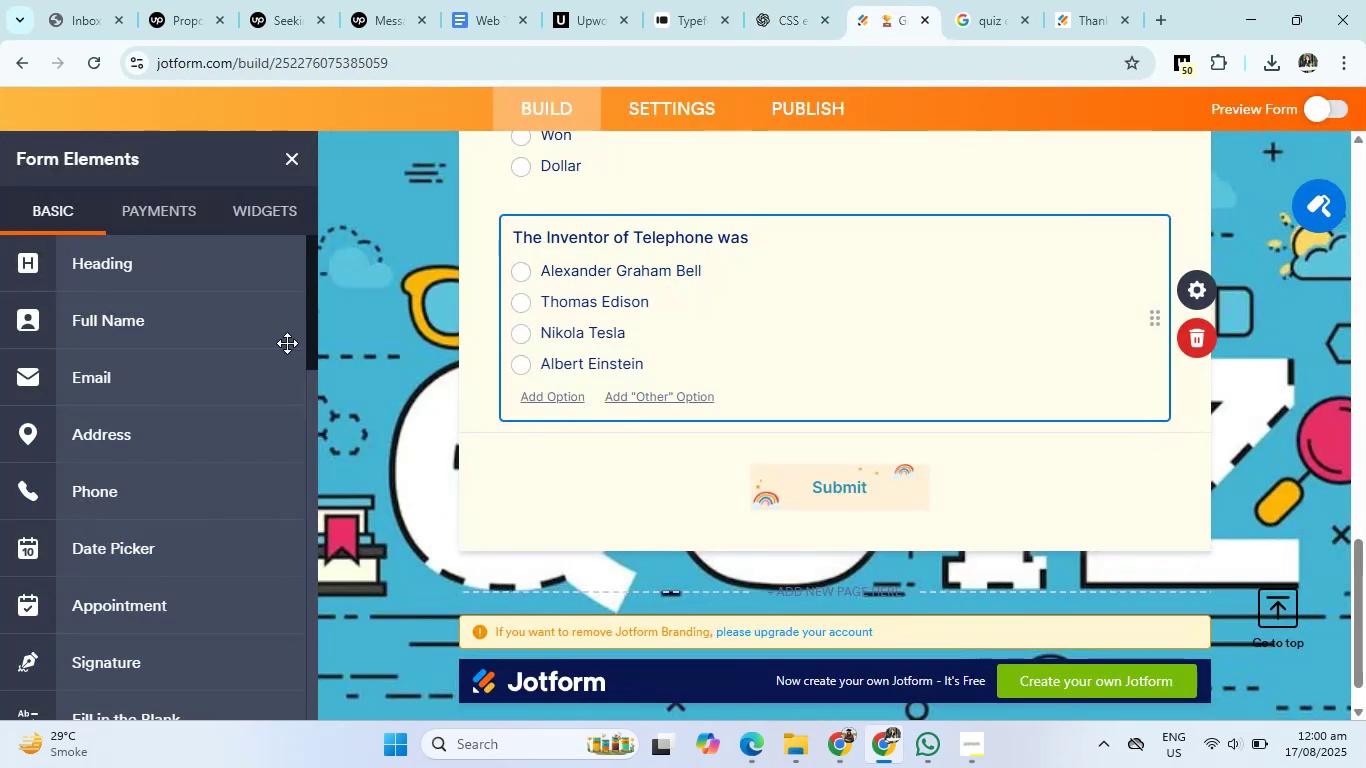 
scroll: coordinate [139, 555], scroll_direction: down, amount: 6.0
 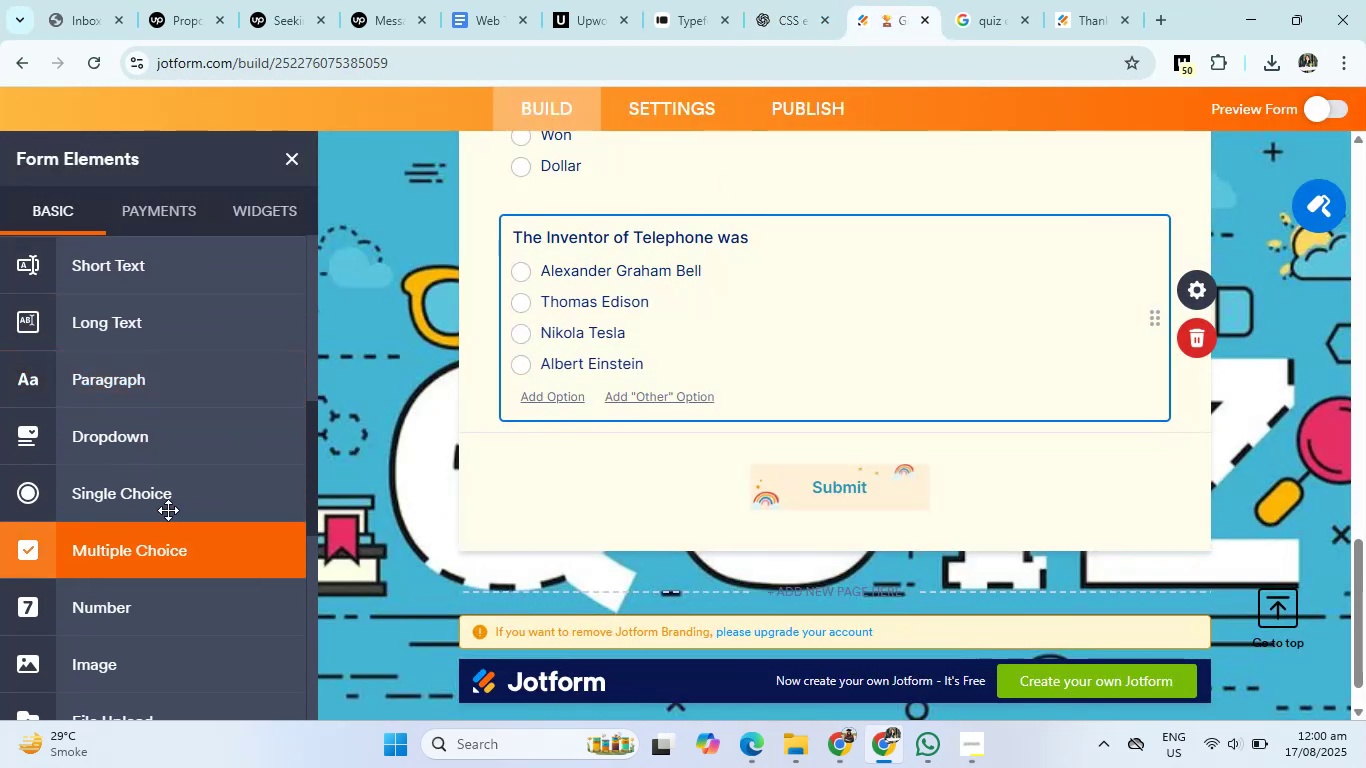 
left_click([173, 503])
 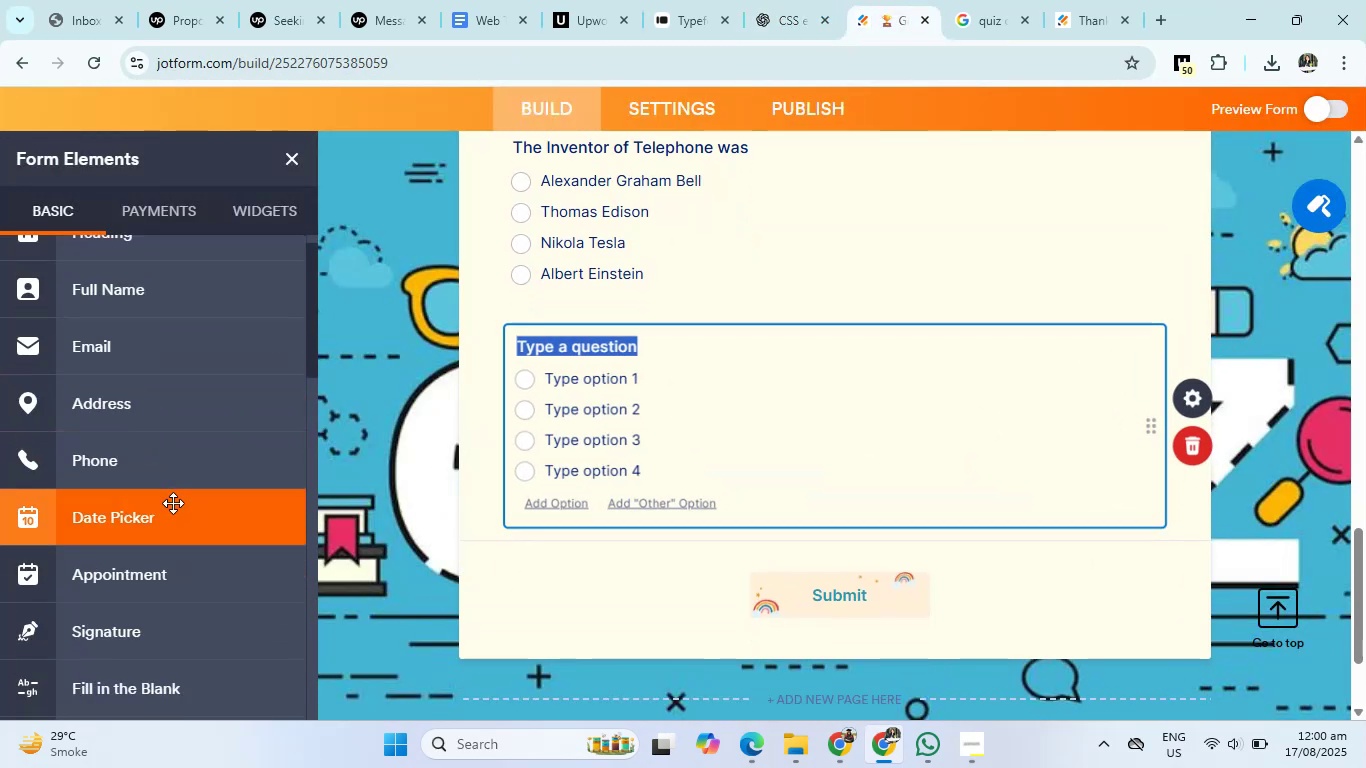 
key(Backspace)
type(The Capital of CA)
key(Backspace)
type(anada is)
 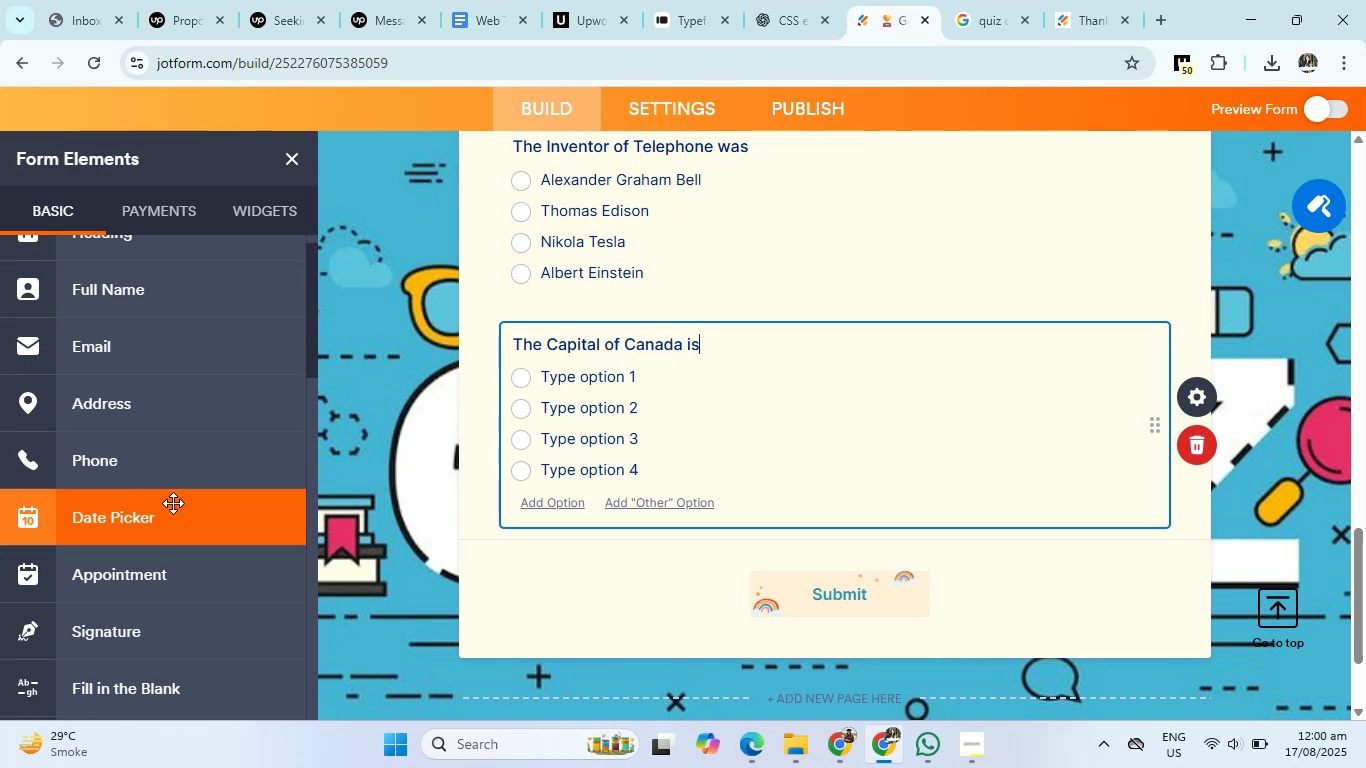 
left_click([757, 0])
 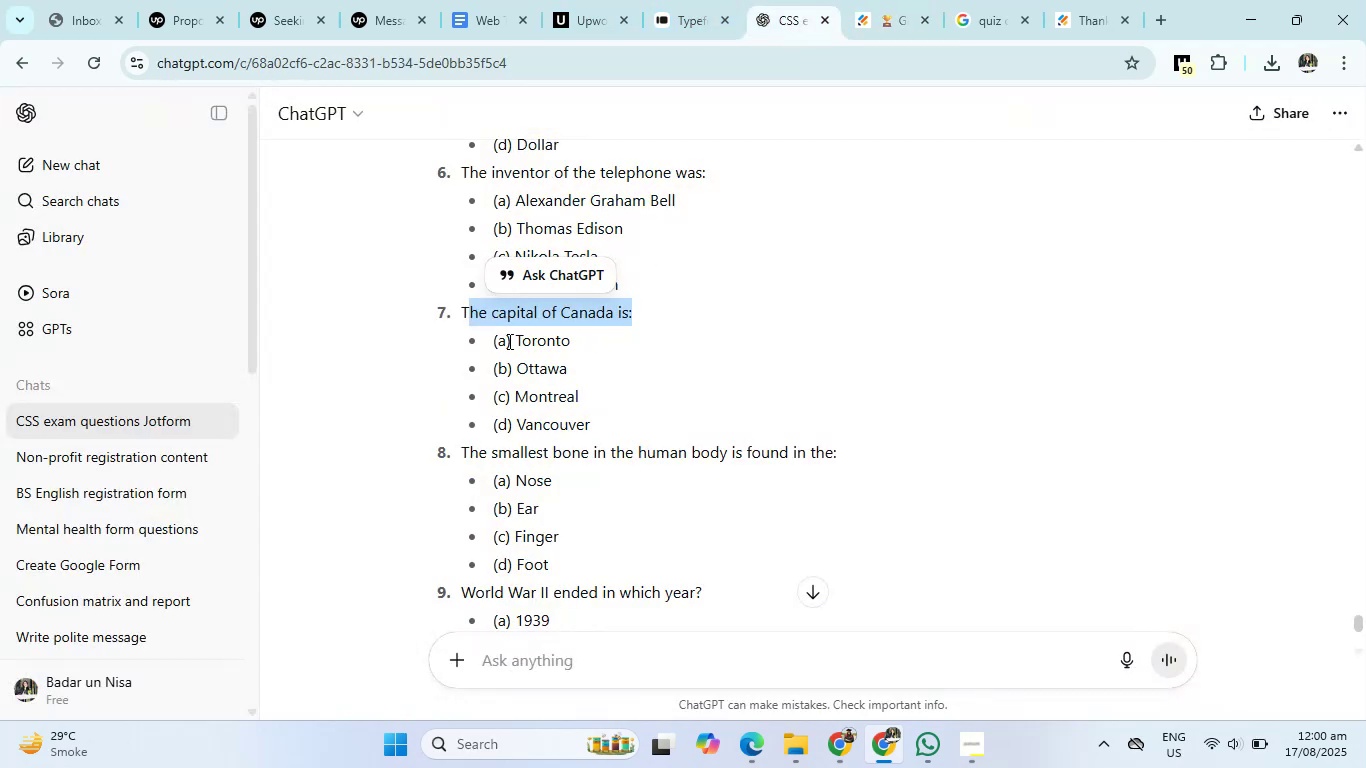 
left_click_drag(start_coordinate=[516, 340], to_coordinate=[620, 440])
 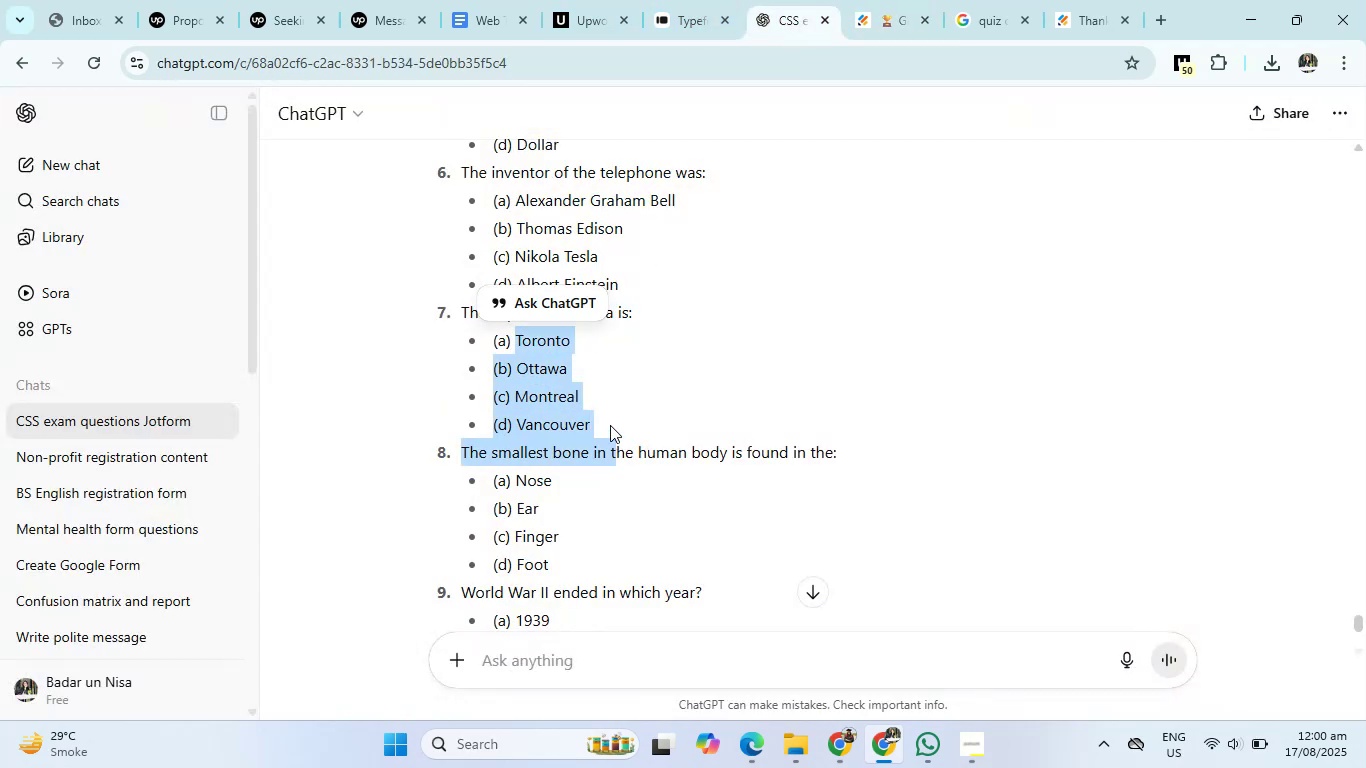 
left_click([602, 415])
 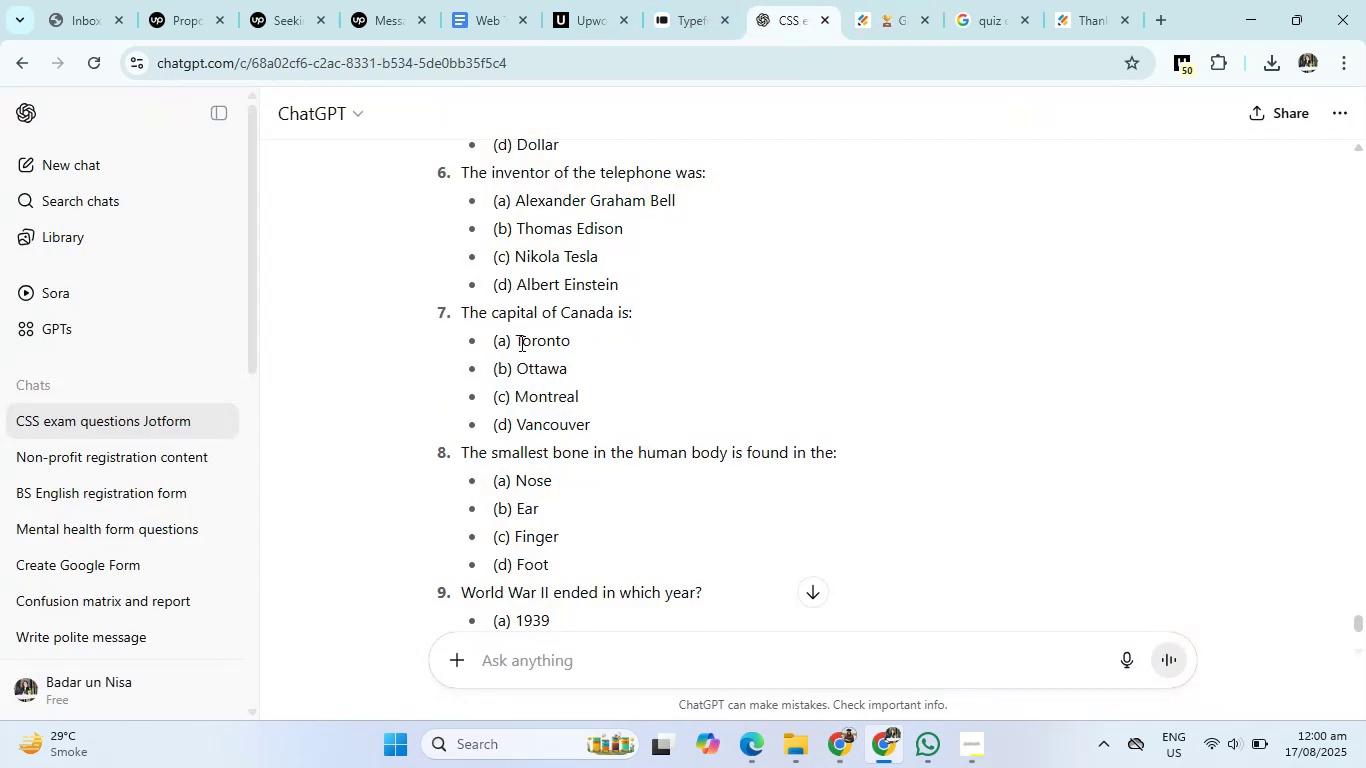 
left_click_drag(start_coordinate=[517, 337], to_coordinate=[600, 412])
 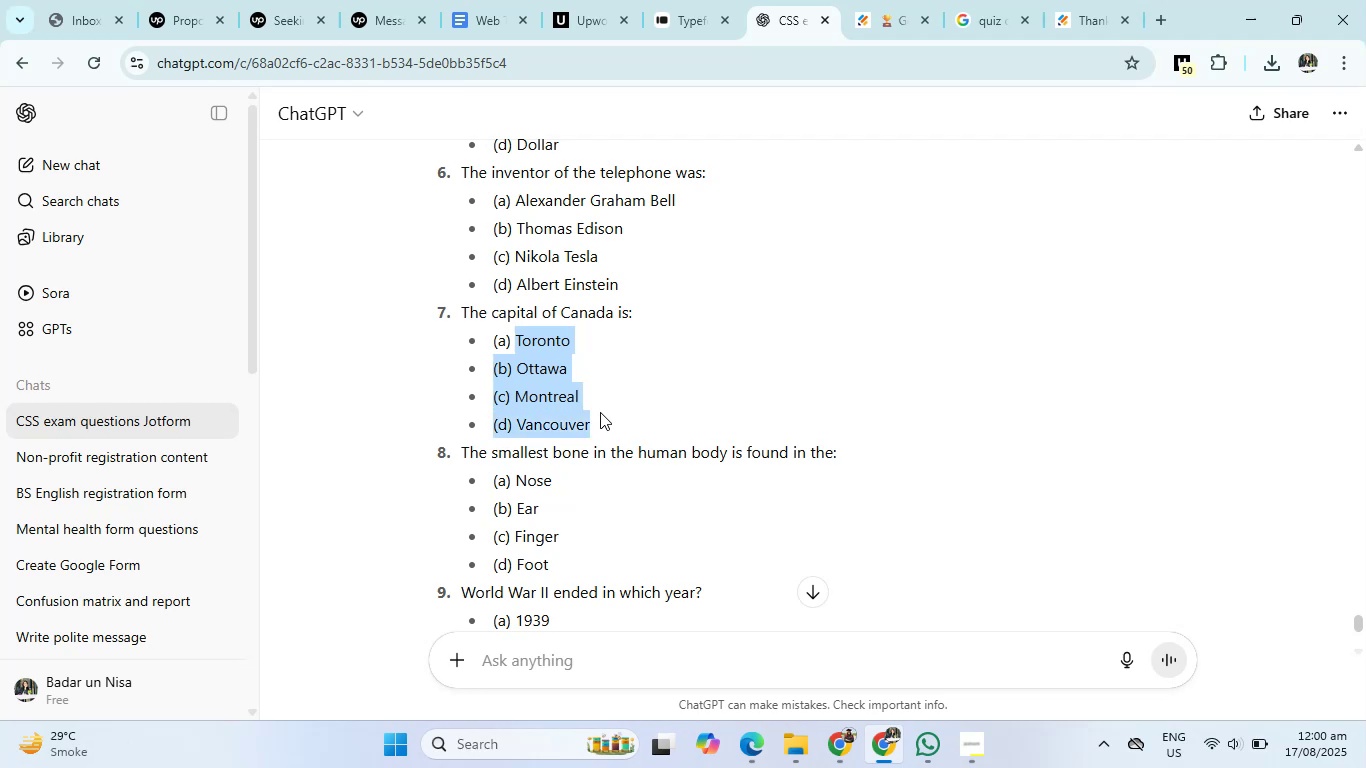 
key(Control+C)
 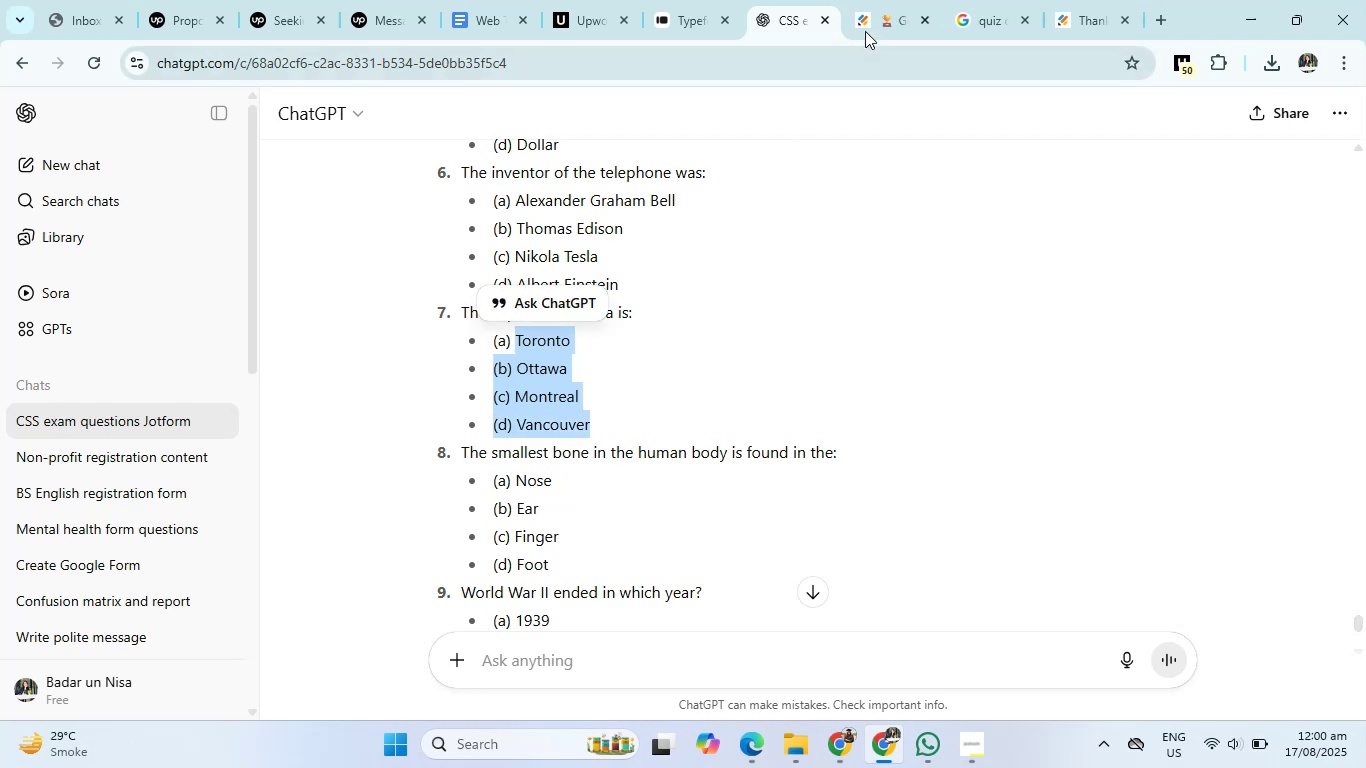 
left_click([867, 14])
 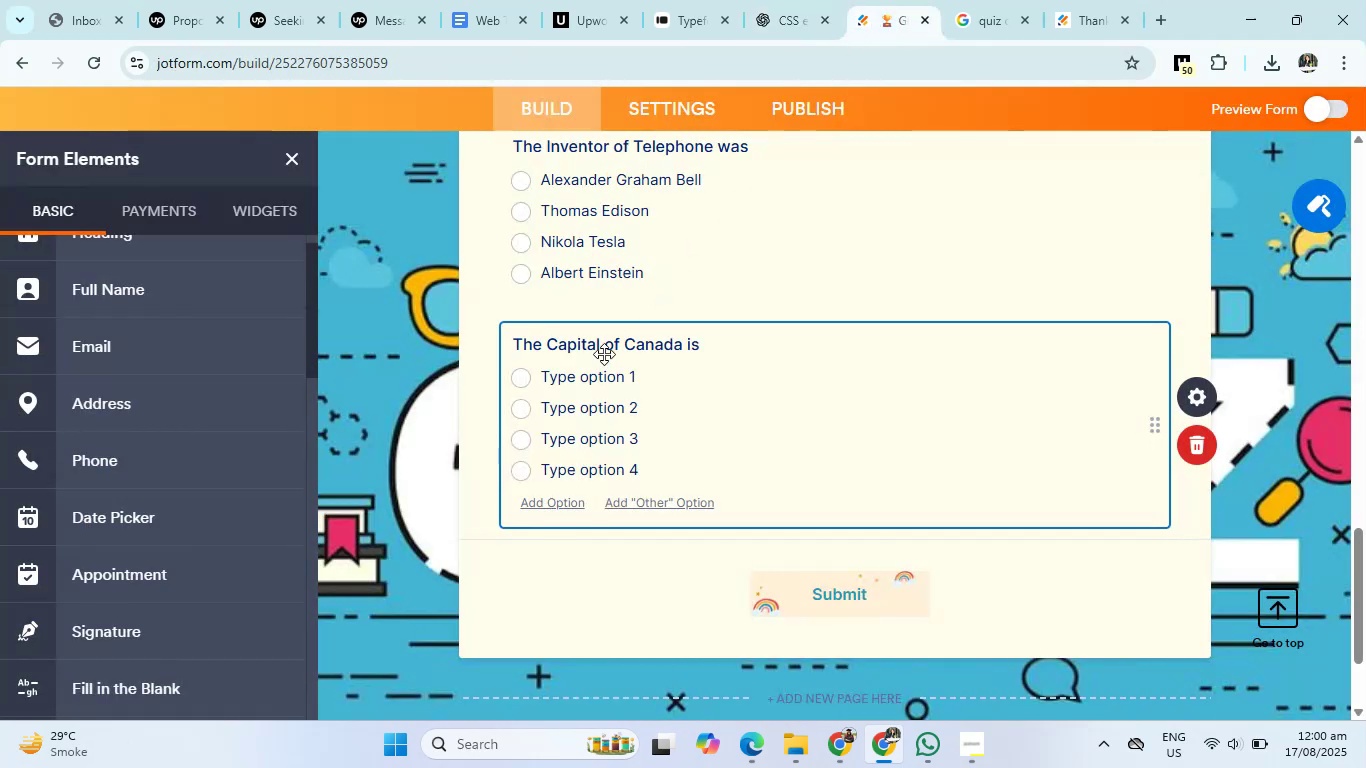 
left_click([596, 375])
 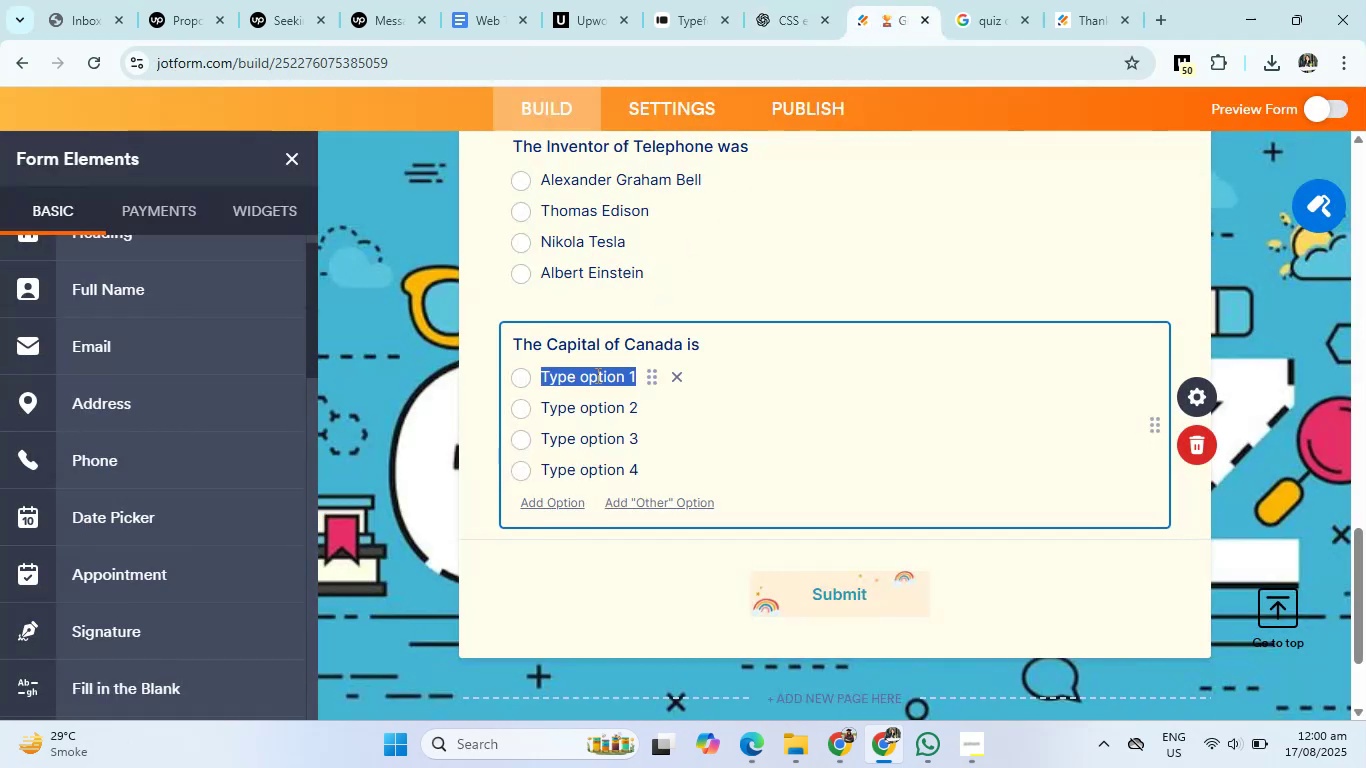 
key(Control+V)
 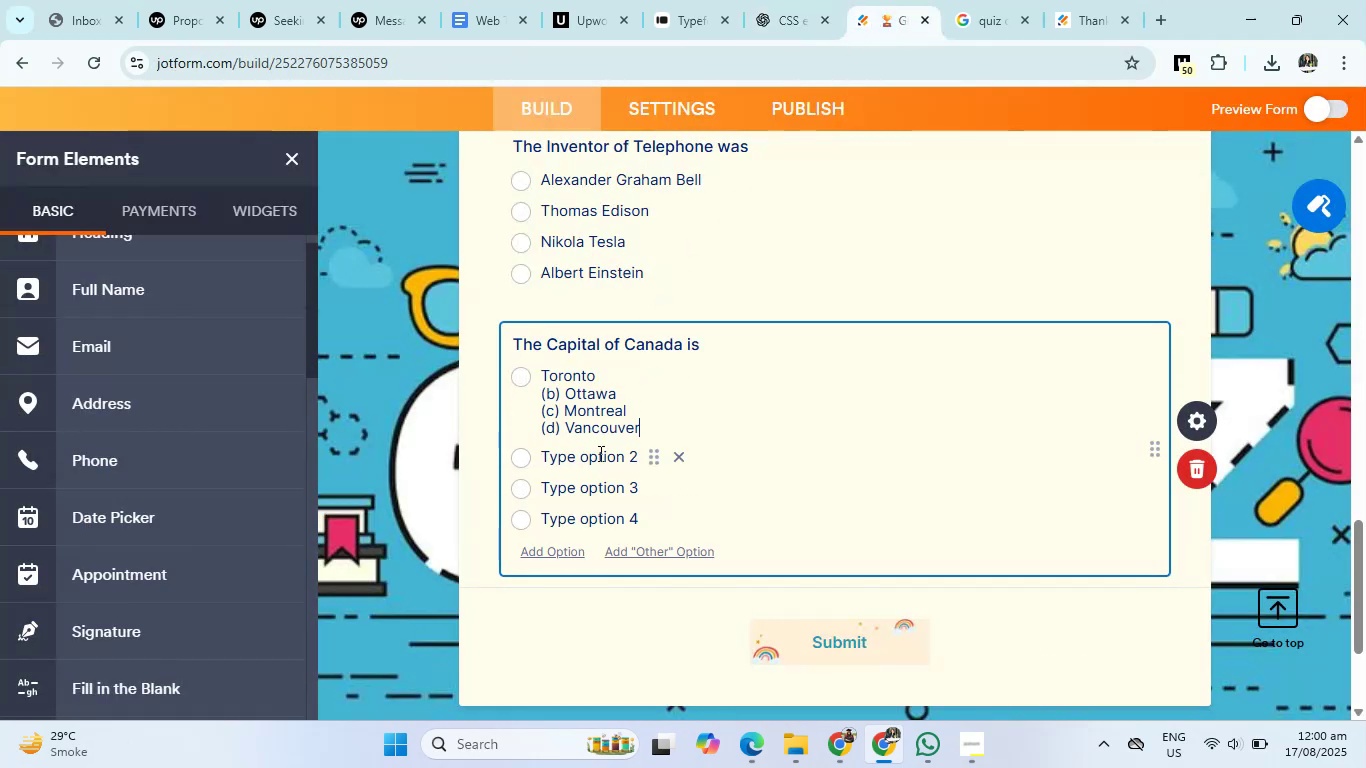 
left_click([600, 458])
 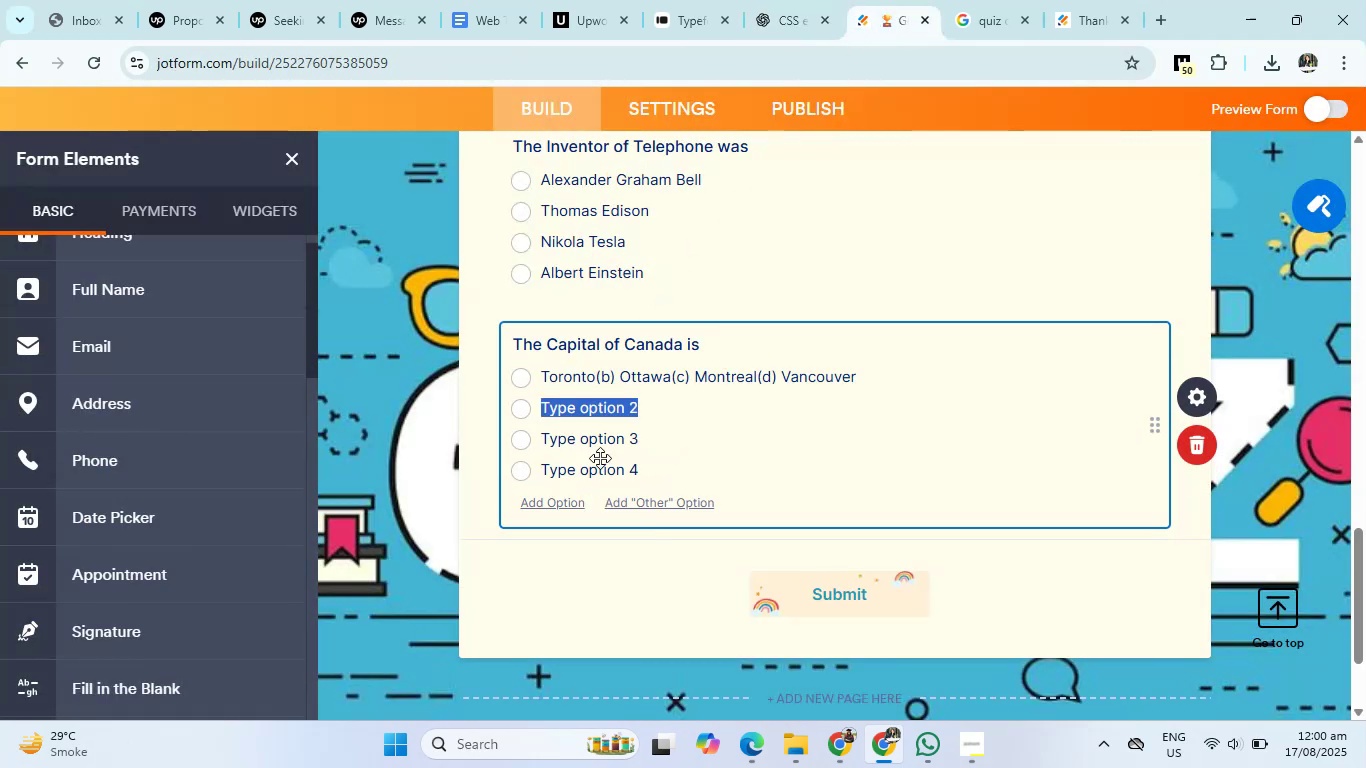 
key(Backspace)
type(ottawa)
 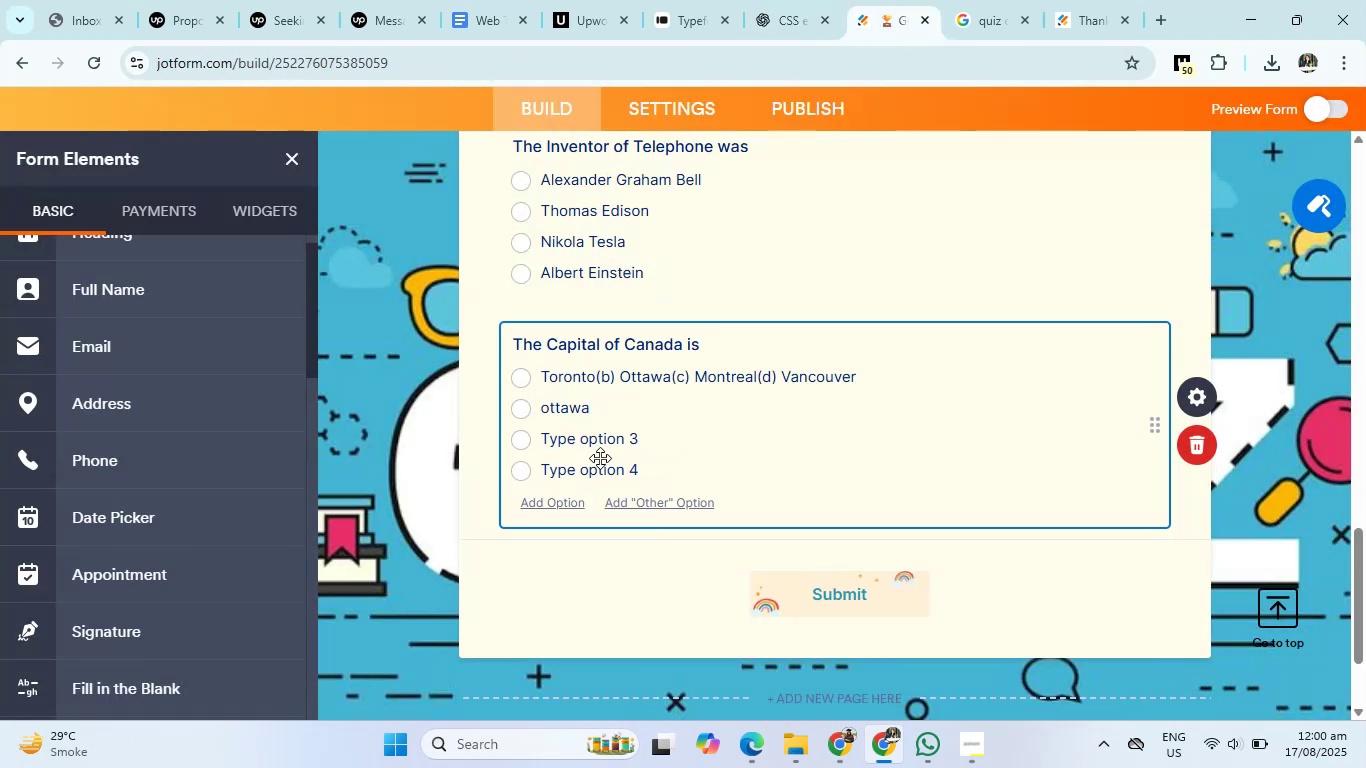 
key(ArrowLeft)
 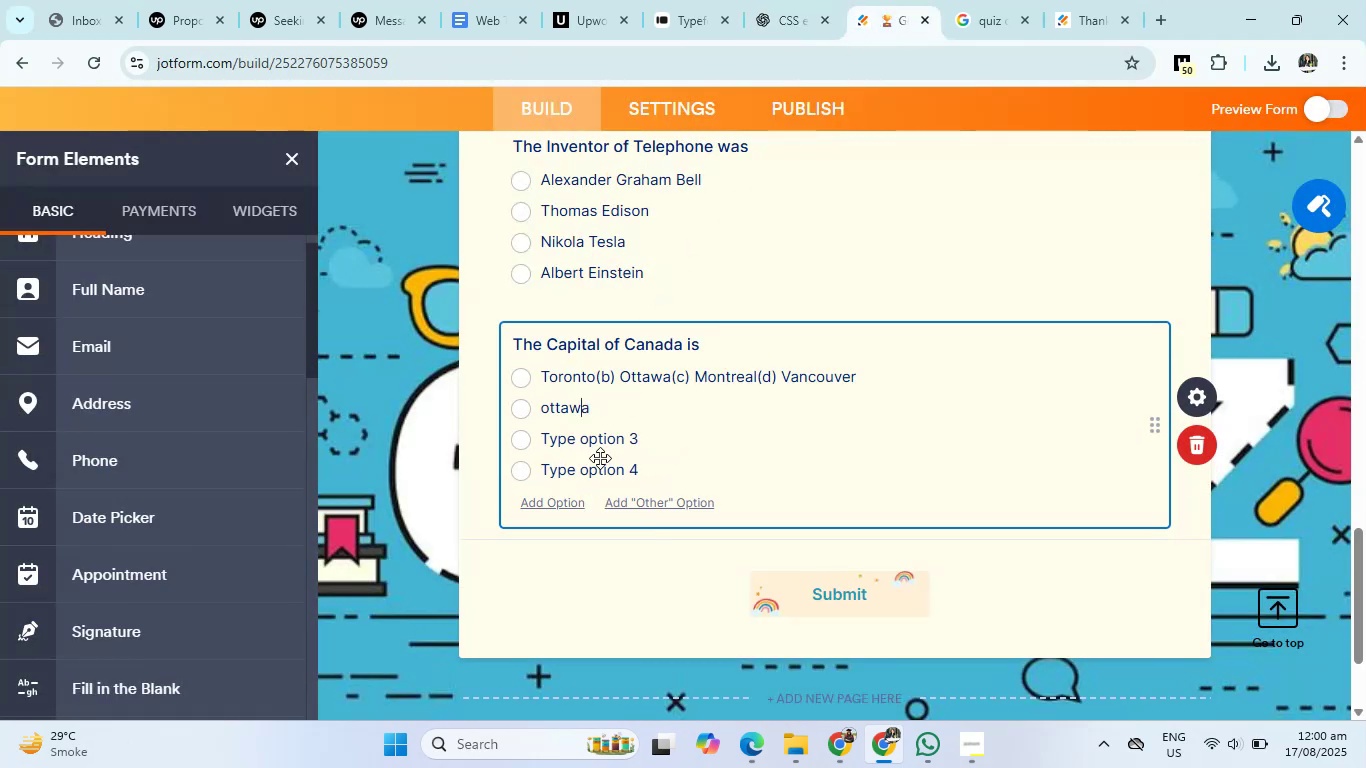 
key(ArrowLeft)
 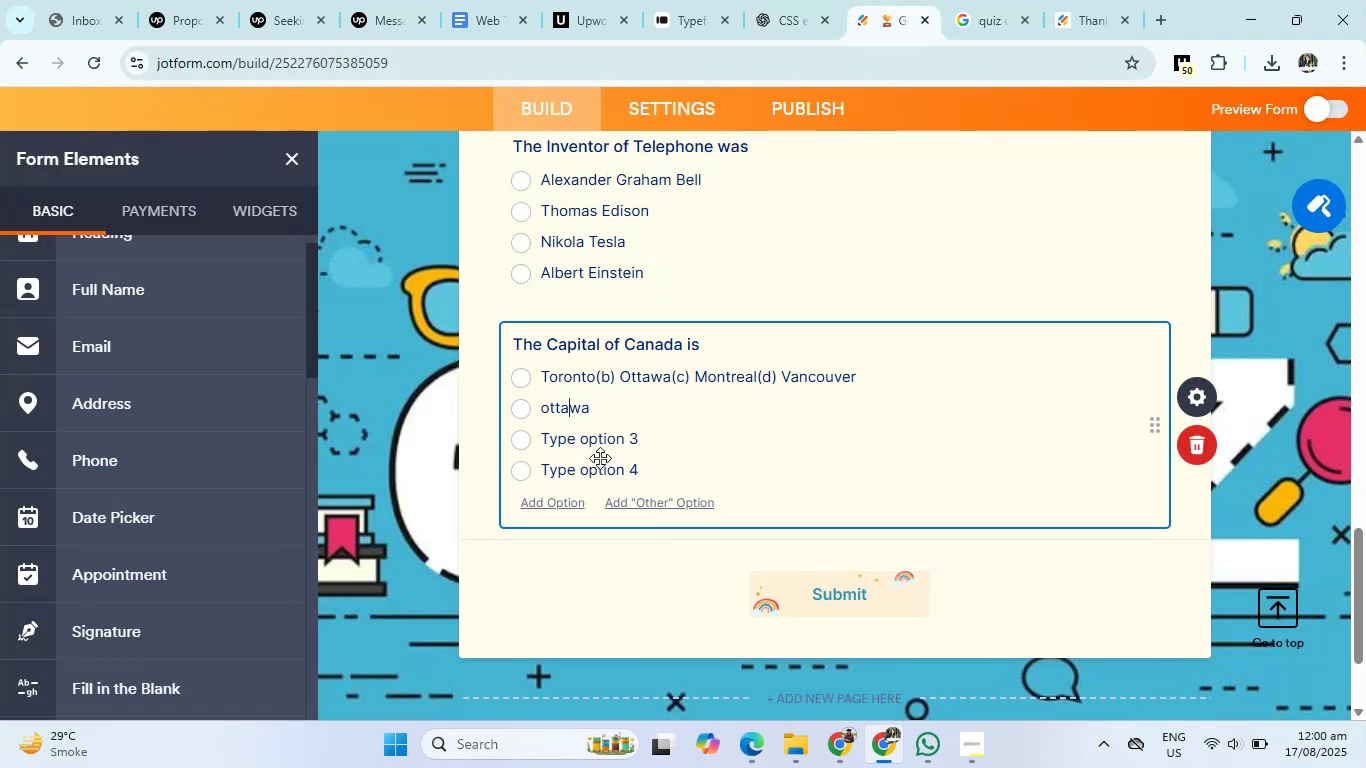 
key(ArrowLeft)
 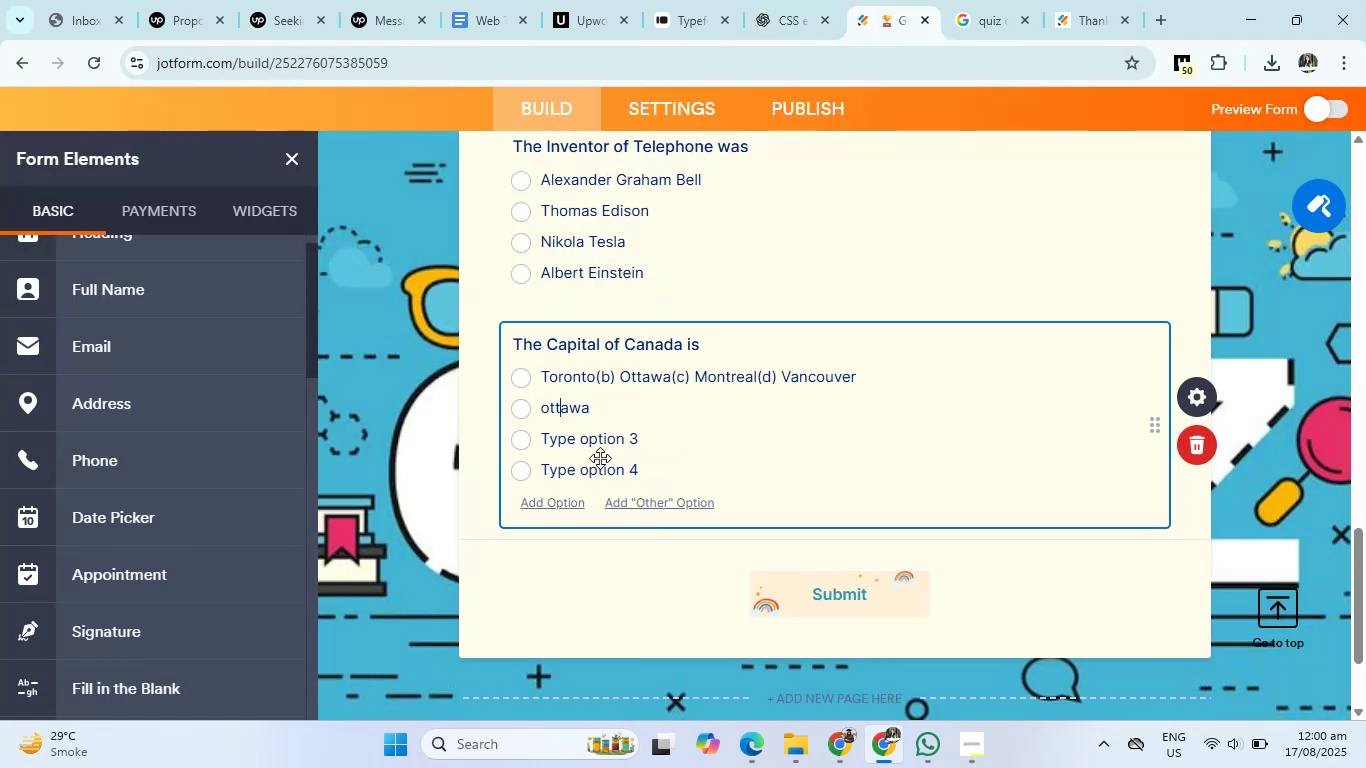 
key(ArrowLeft)
 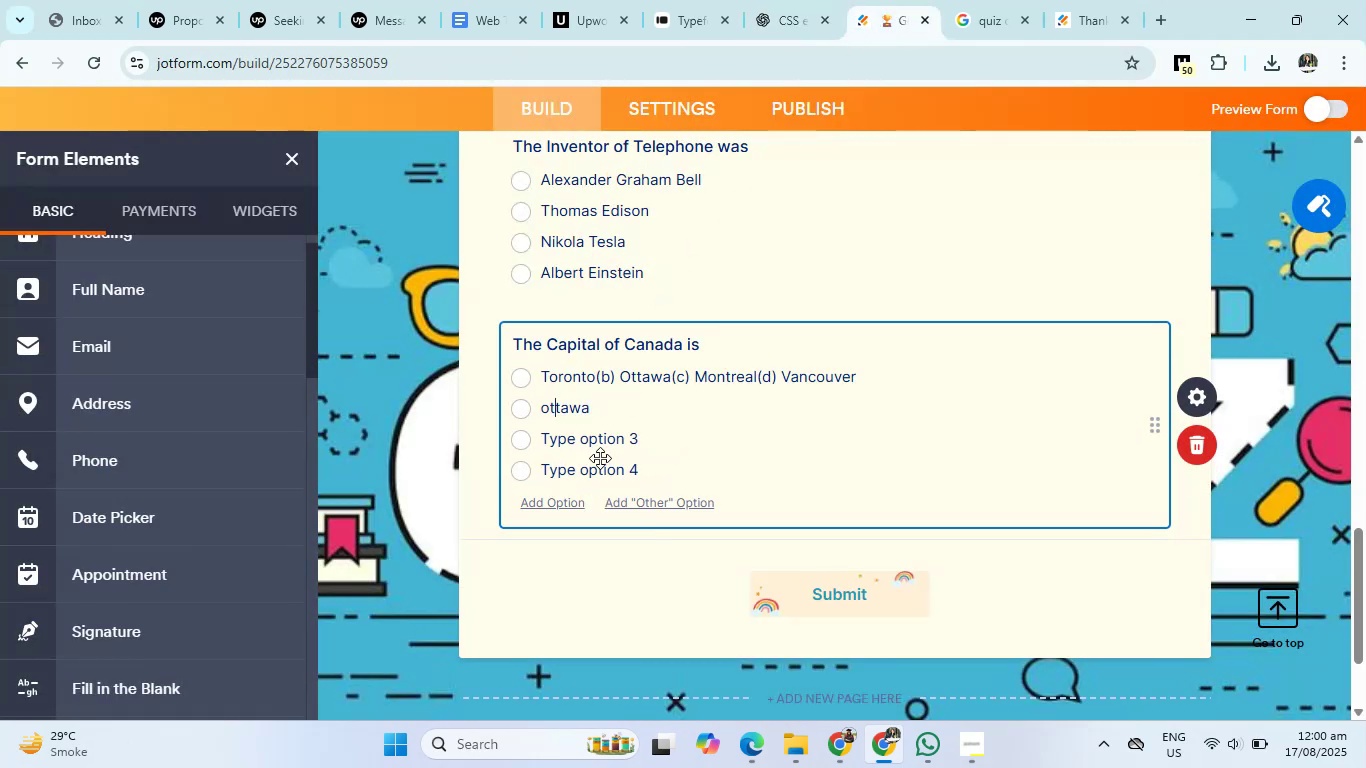 
key(ArrowLeft)
 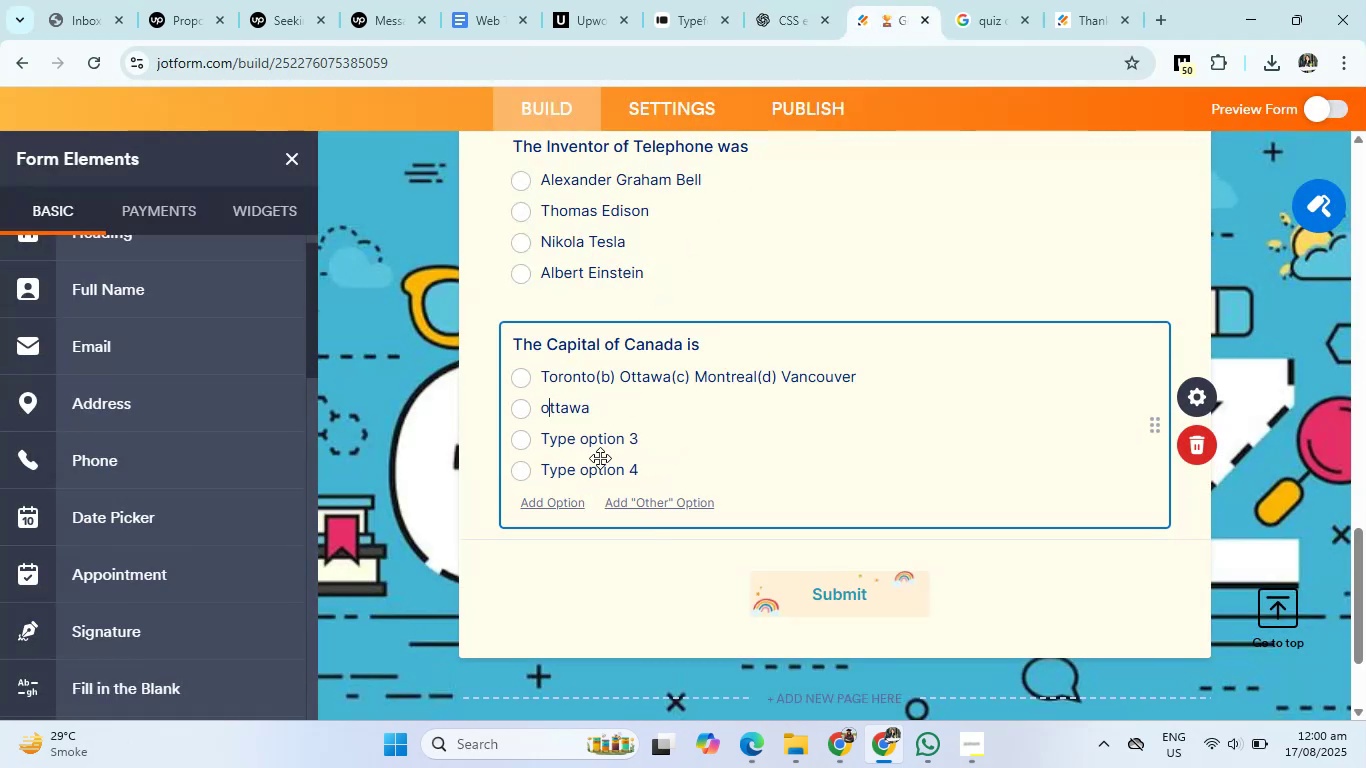 
key(Backspace)
 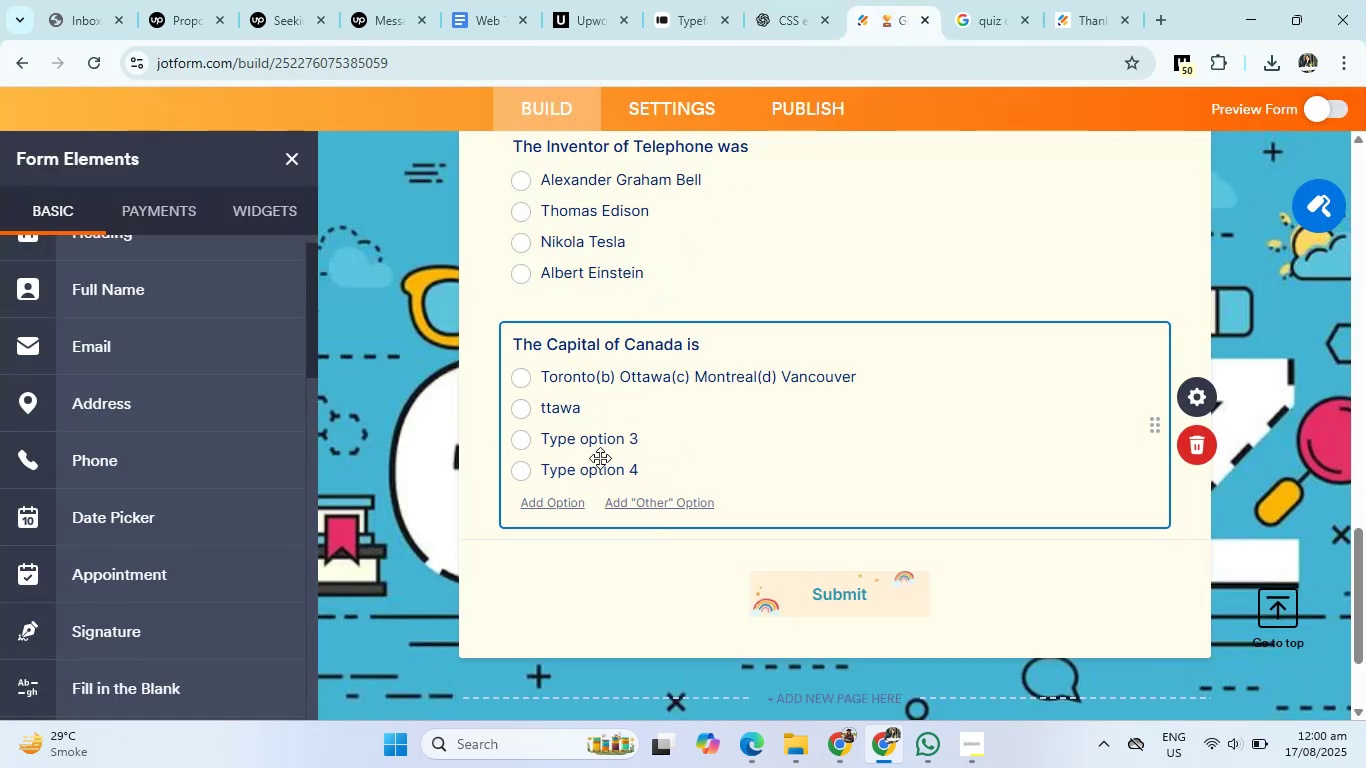 
key(Shift+ShiftRight)
 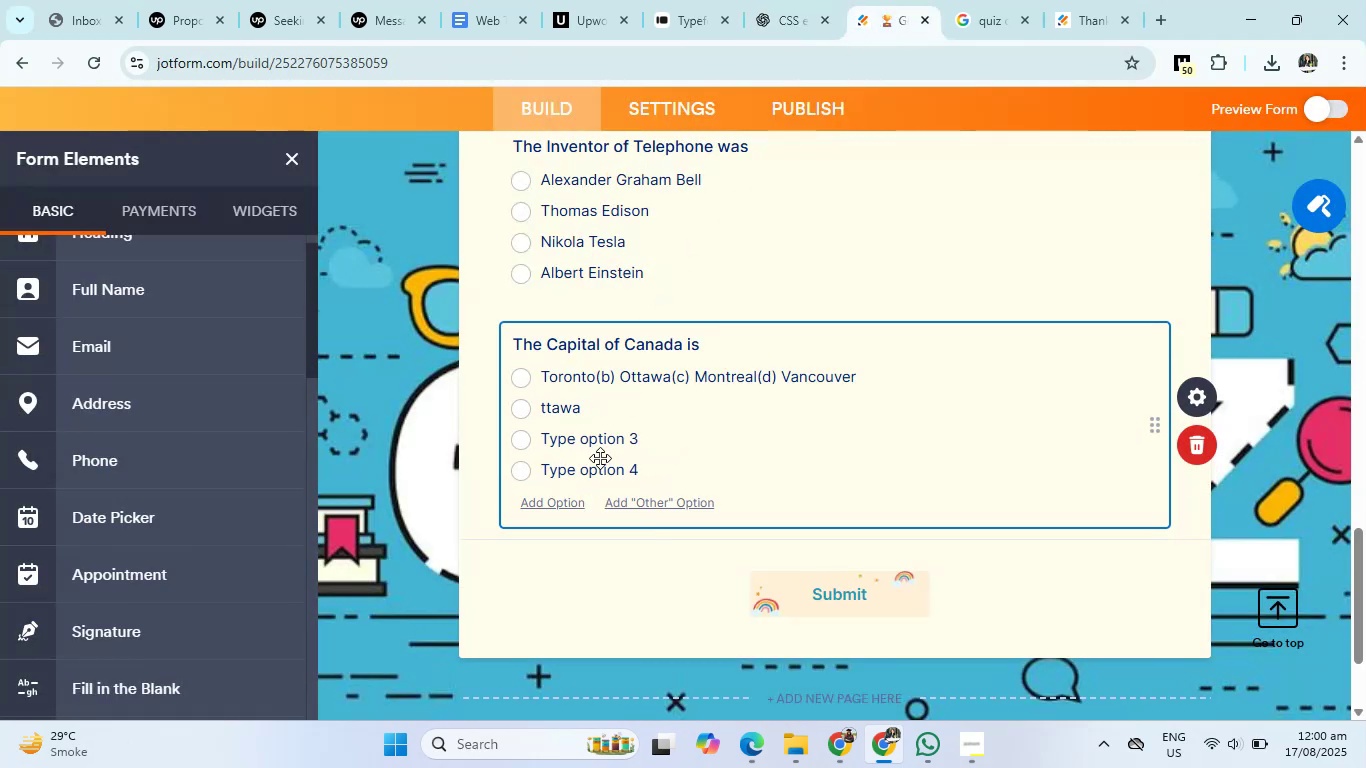 
key(Shift+O)
 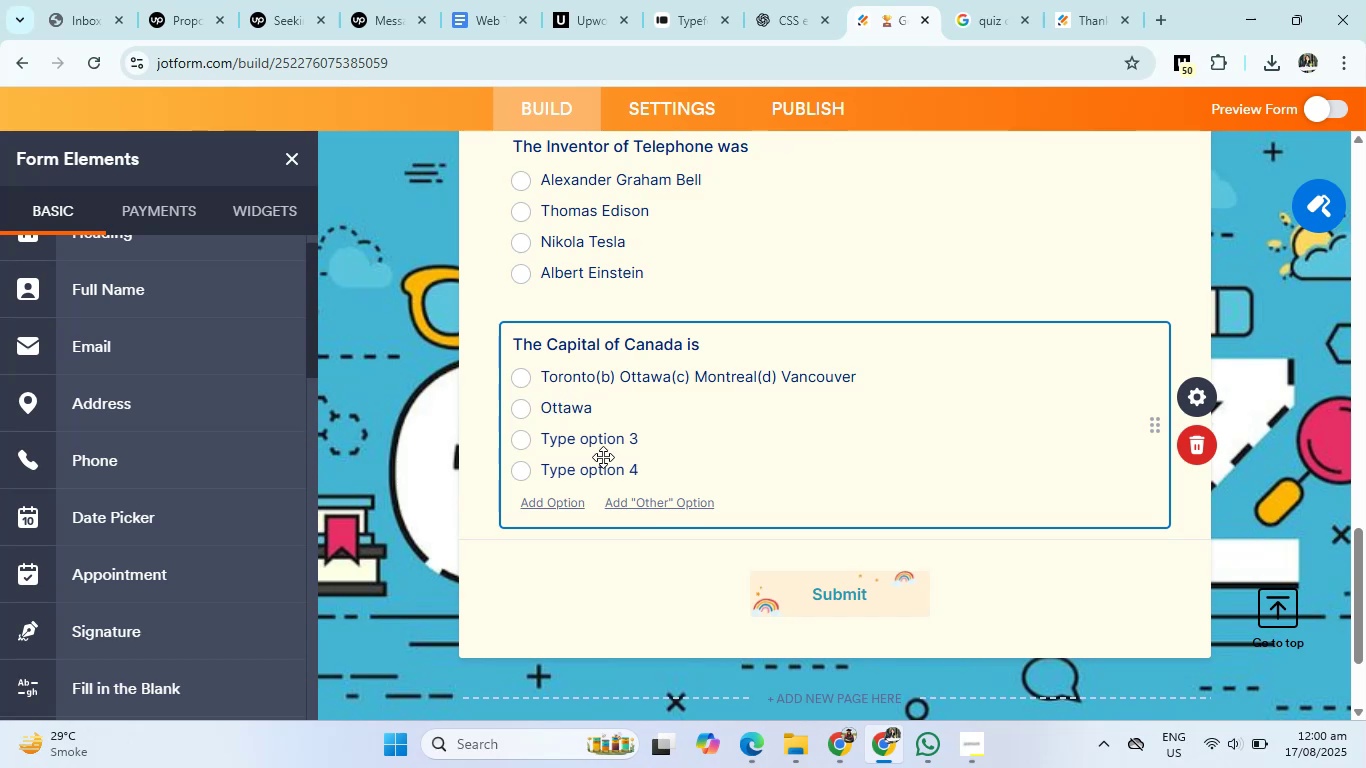 
left_click([619, 445])
 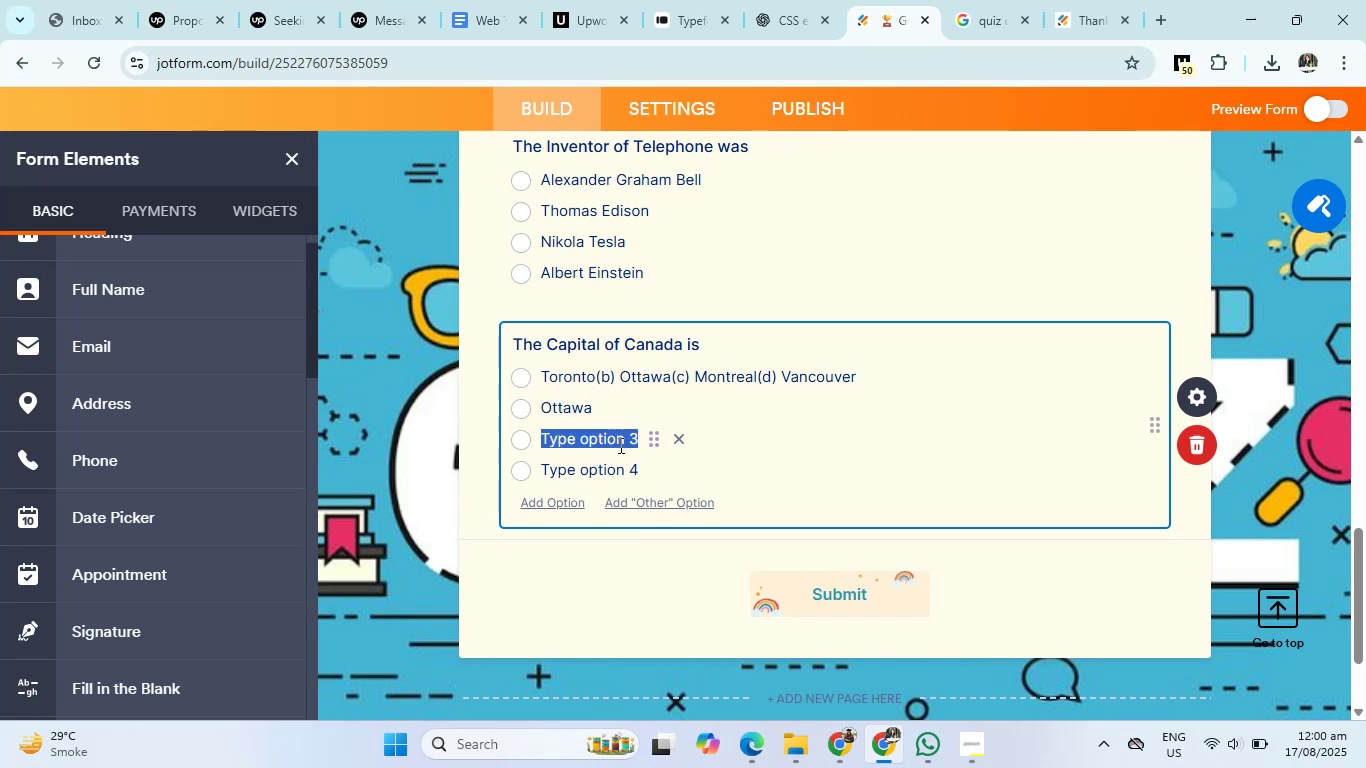 
key(Backspace)
type(Montreal)
 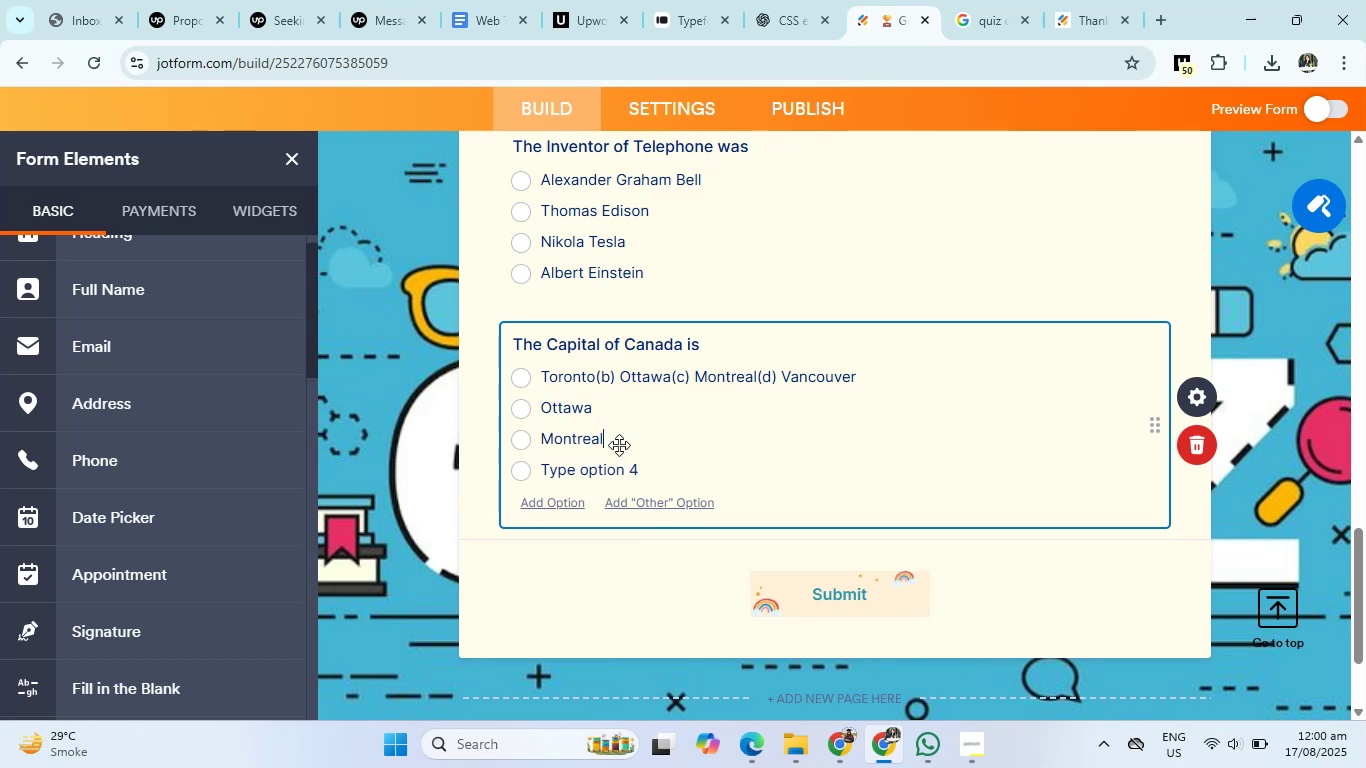 
key(Enter)
 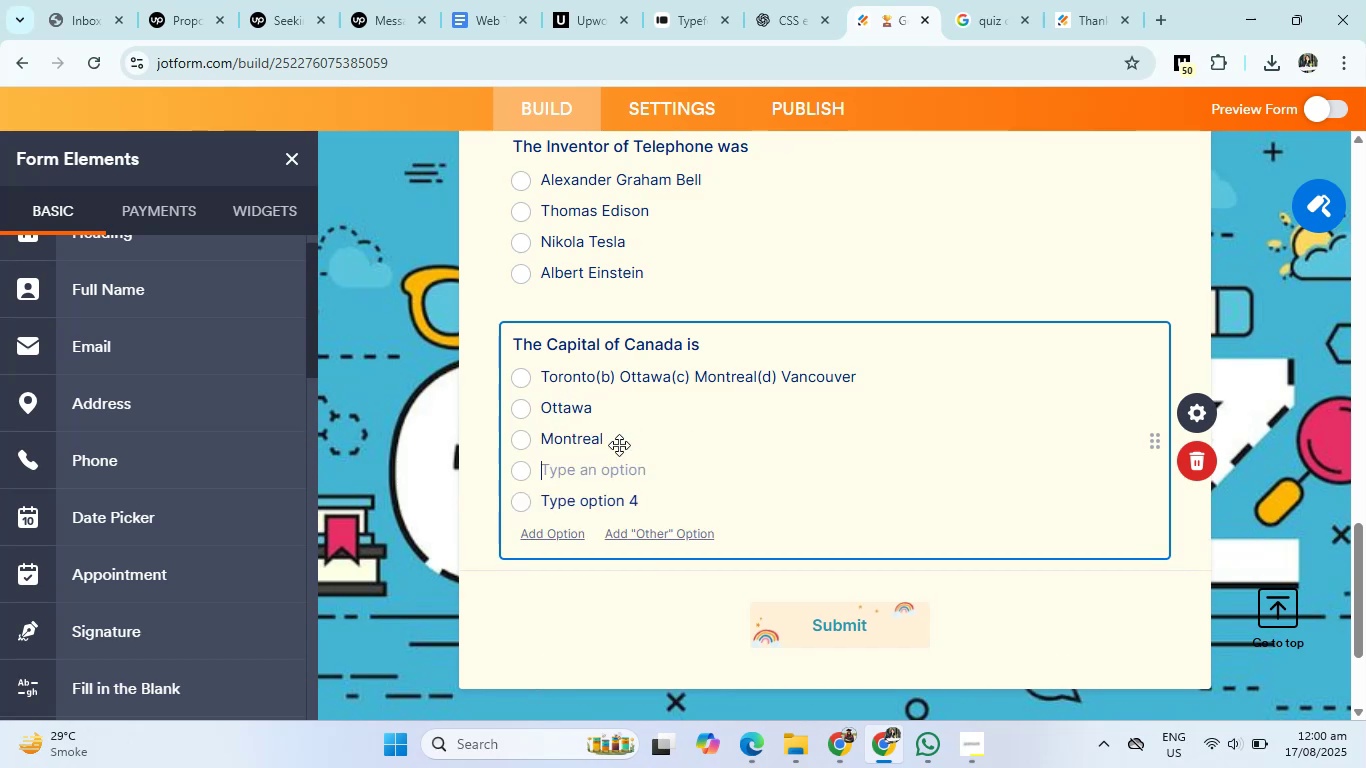 
type(Vancouver)
key(Backspace)
 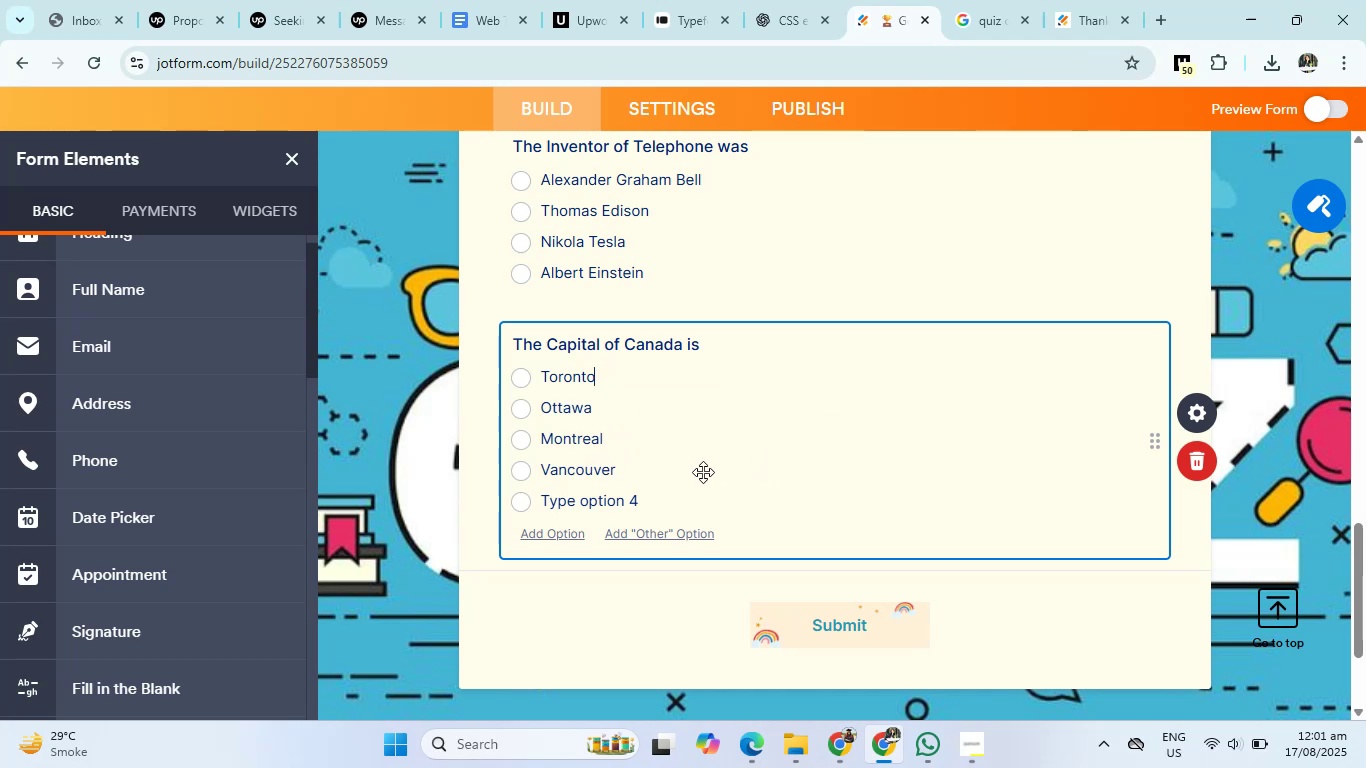 
left_click_drag(start_coordinate=[594, 378], to_coordinate=[863, 374])
 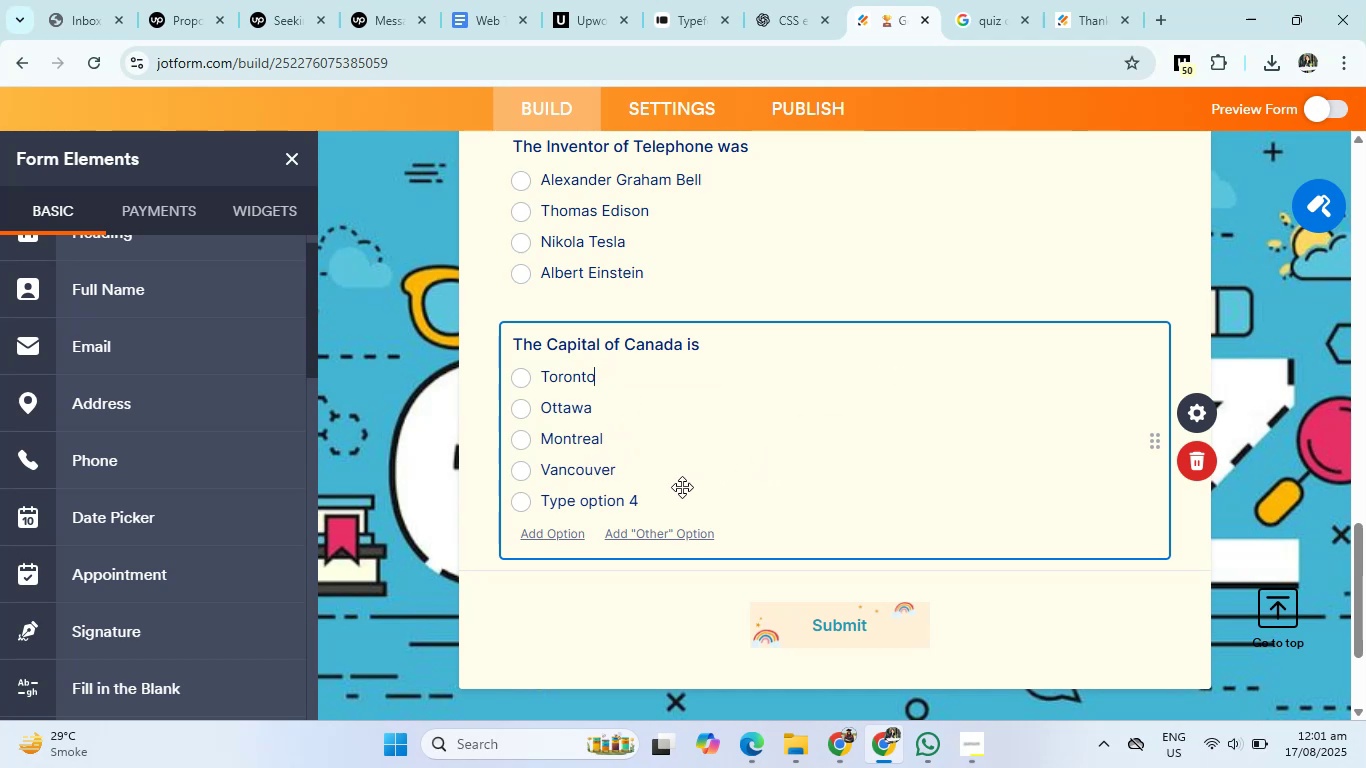 
left_click([678, 498])
 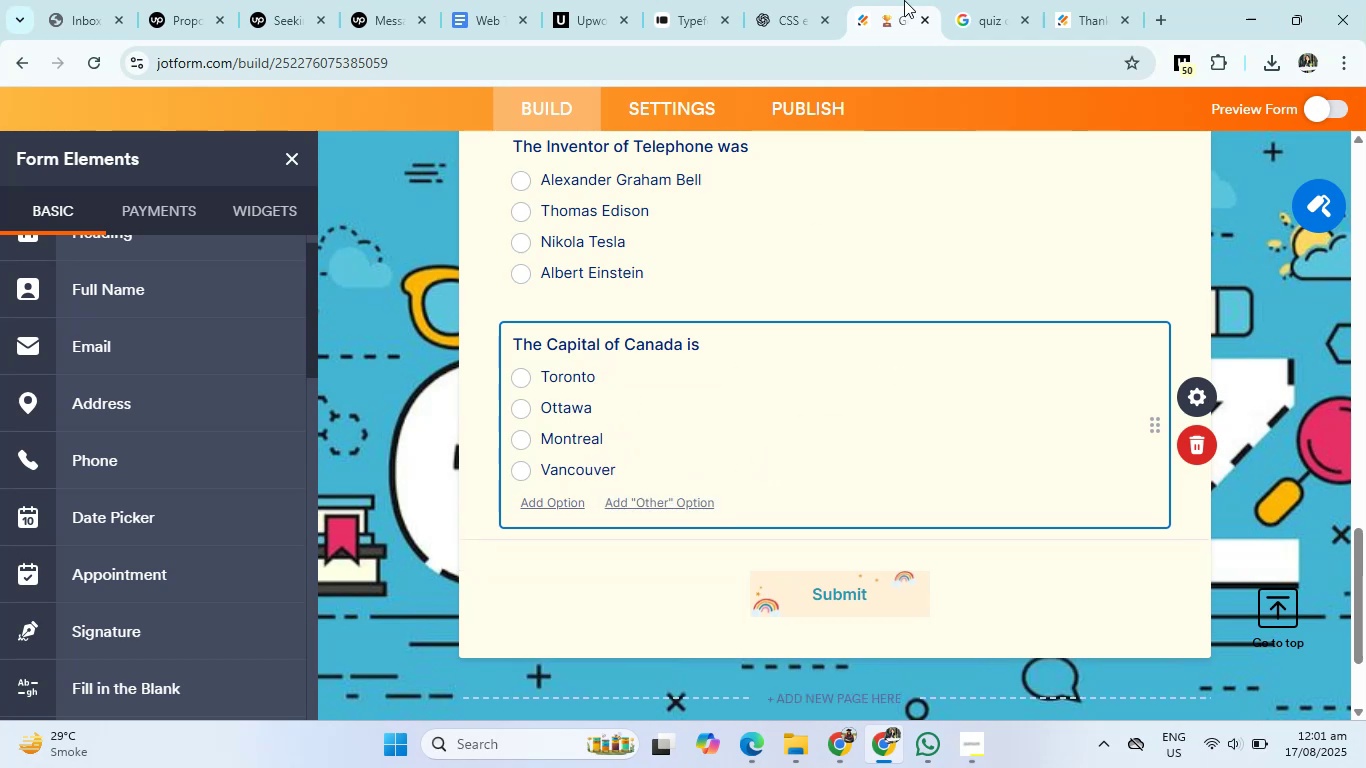 
left_click([825, 4])
 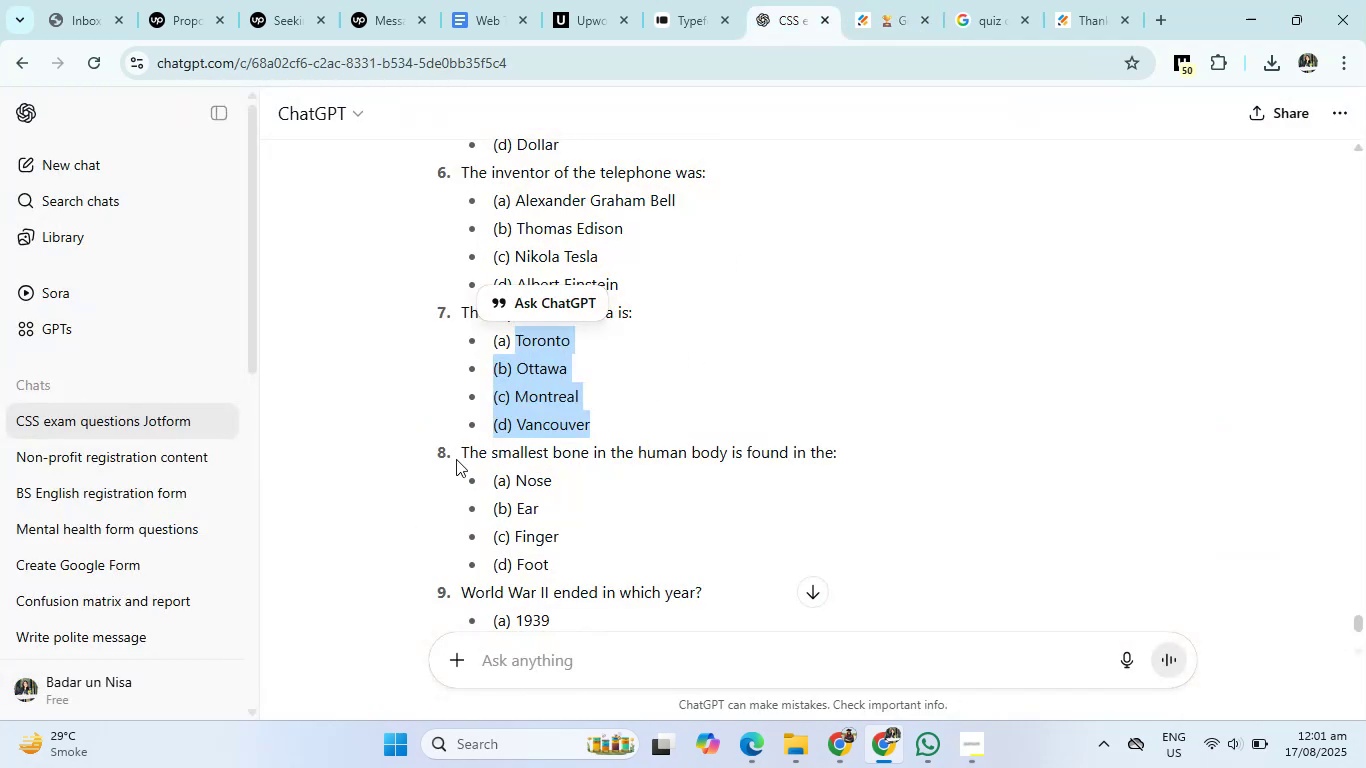 
left_click_drag(start_coordinate=[458, 450], to_coordinate=[864, 450])
 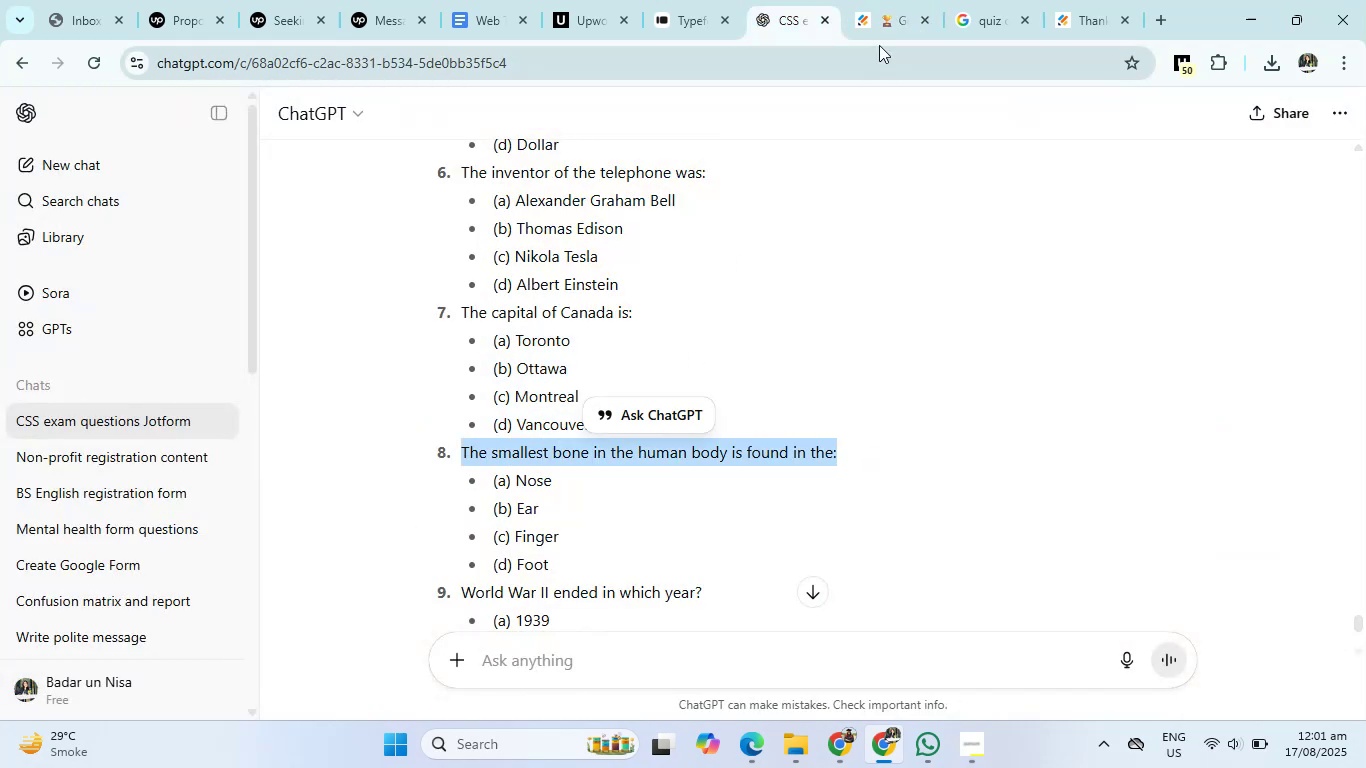 
left_click([879, 23])
 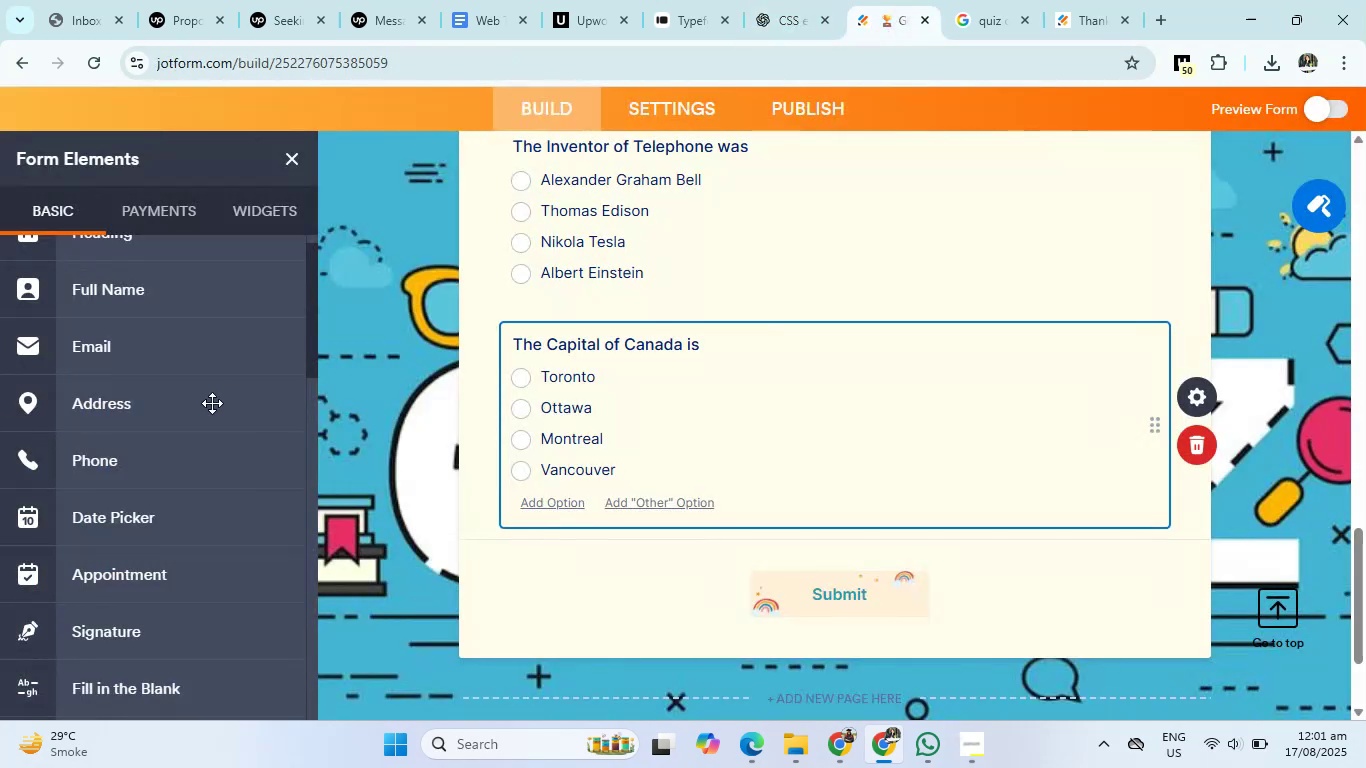 
scroll: coordinate [174, 431], scroll_direction: down, amount: 4.0
 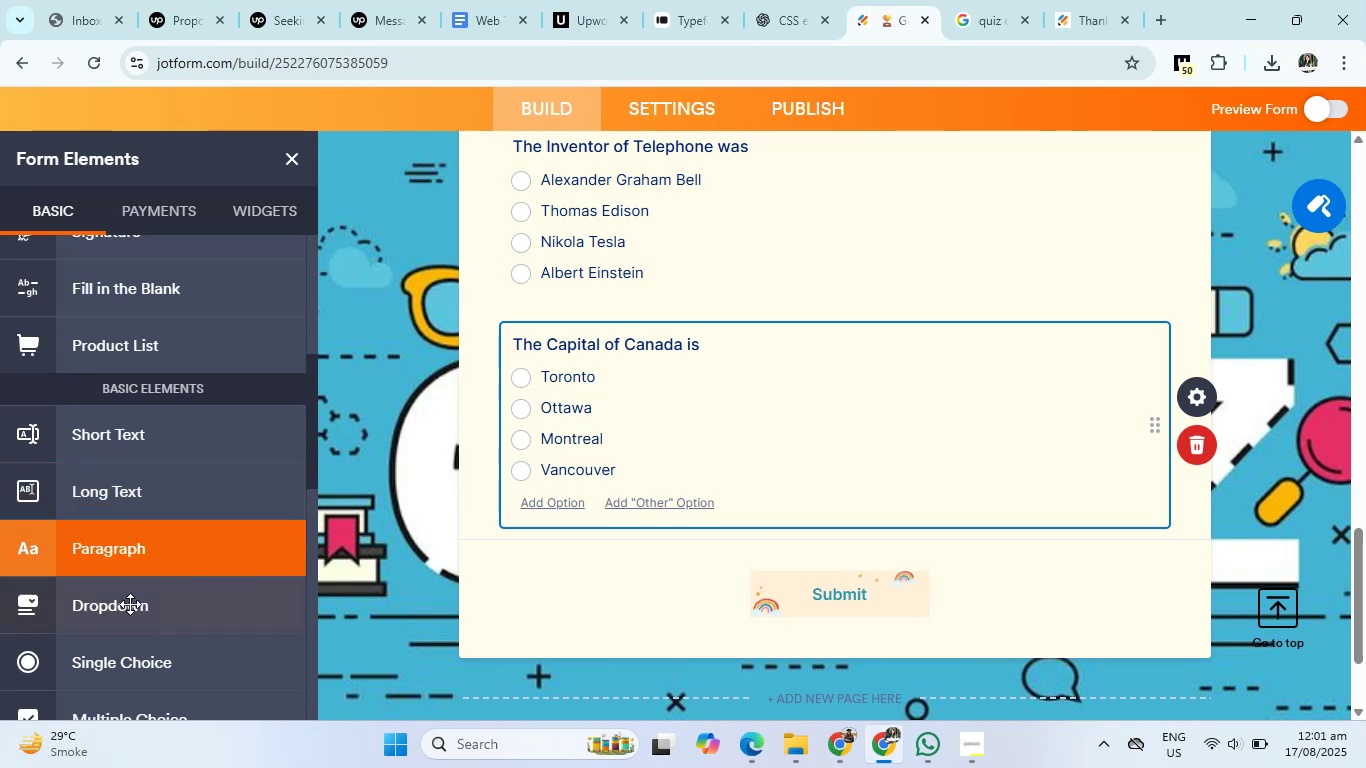 
left_click([130, 610])
 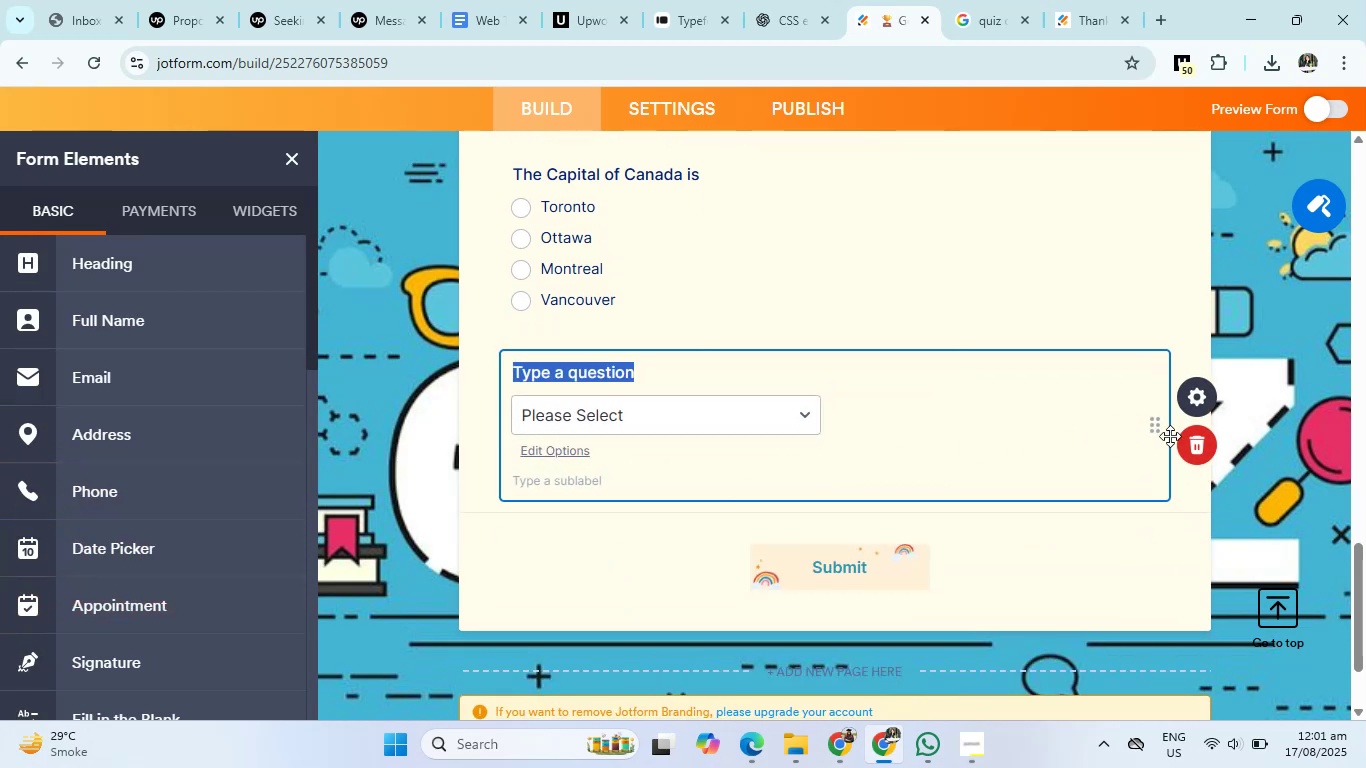 
left_click([1205, 449])
 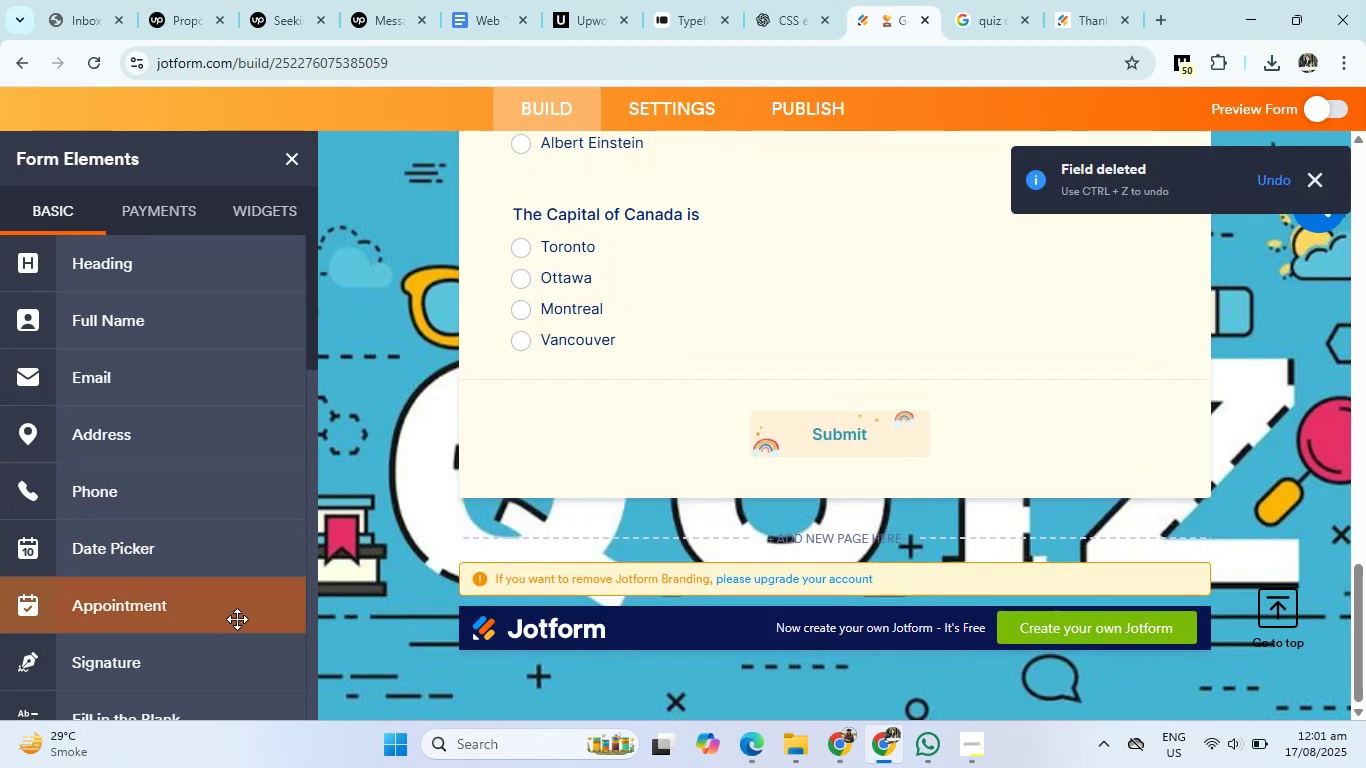 
scroll: coordinate [149, 628], scroll_direction: down, amount: 5.0
 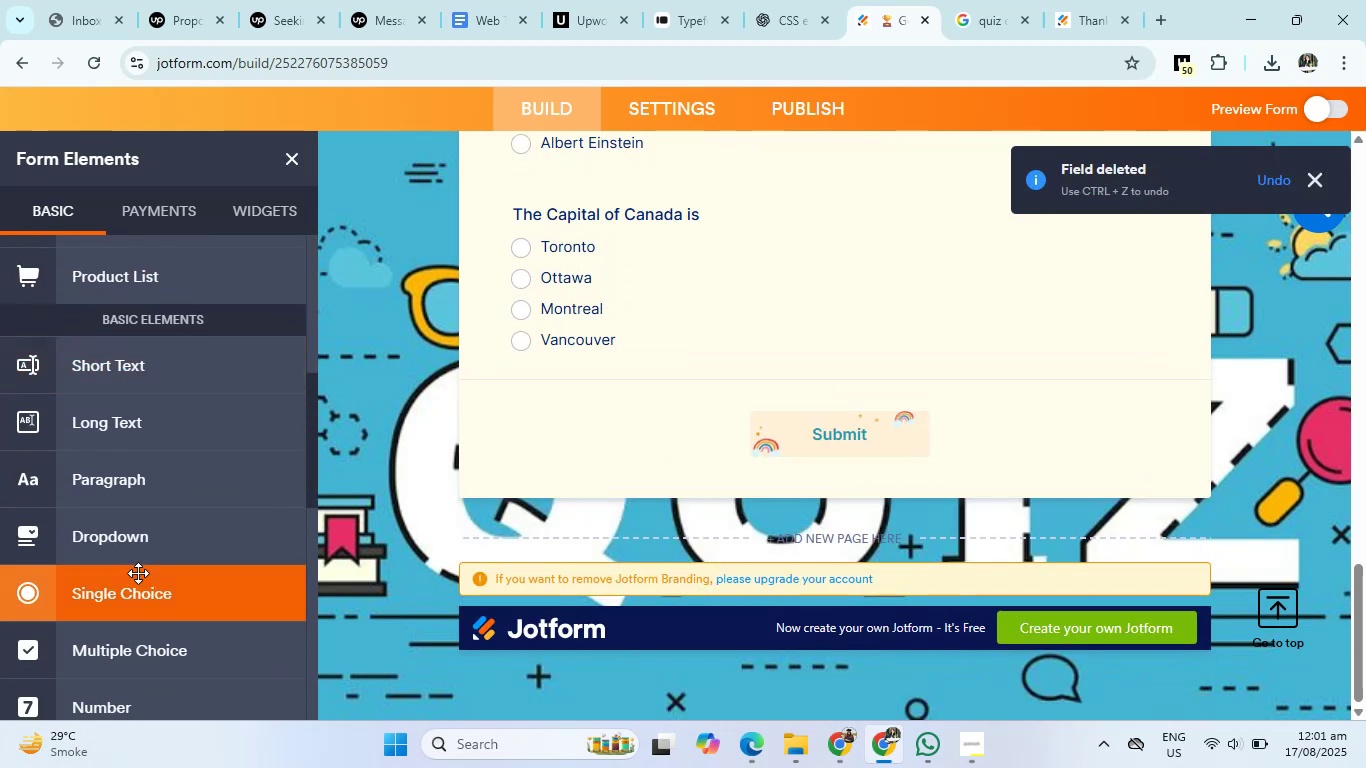 
left_click([124, 606])
 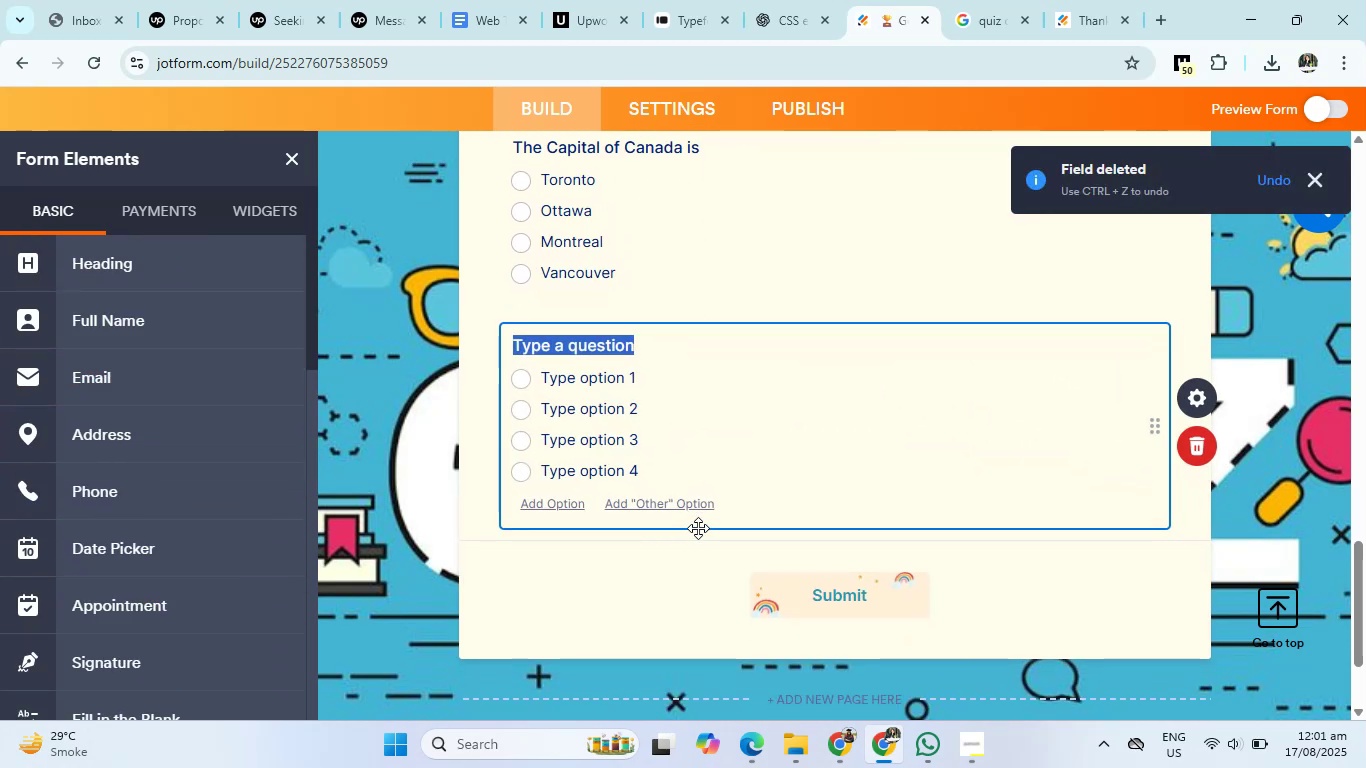 
key(Backspace)
type(The smallest bone)
 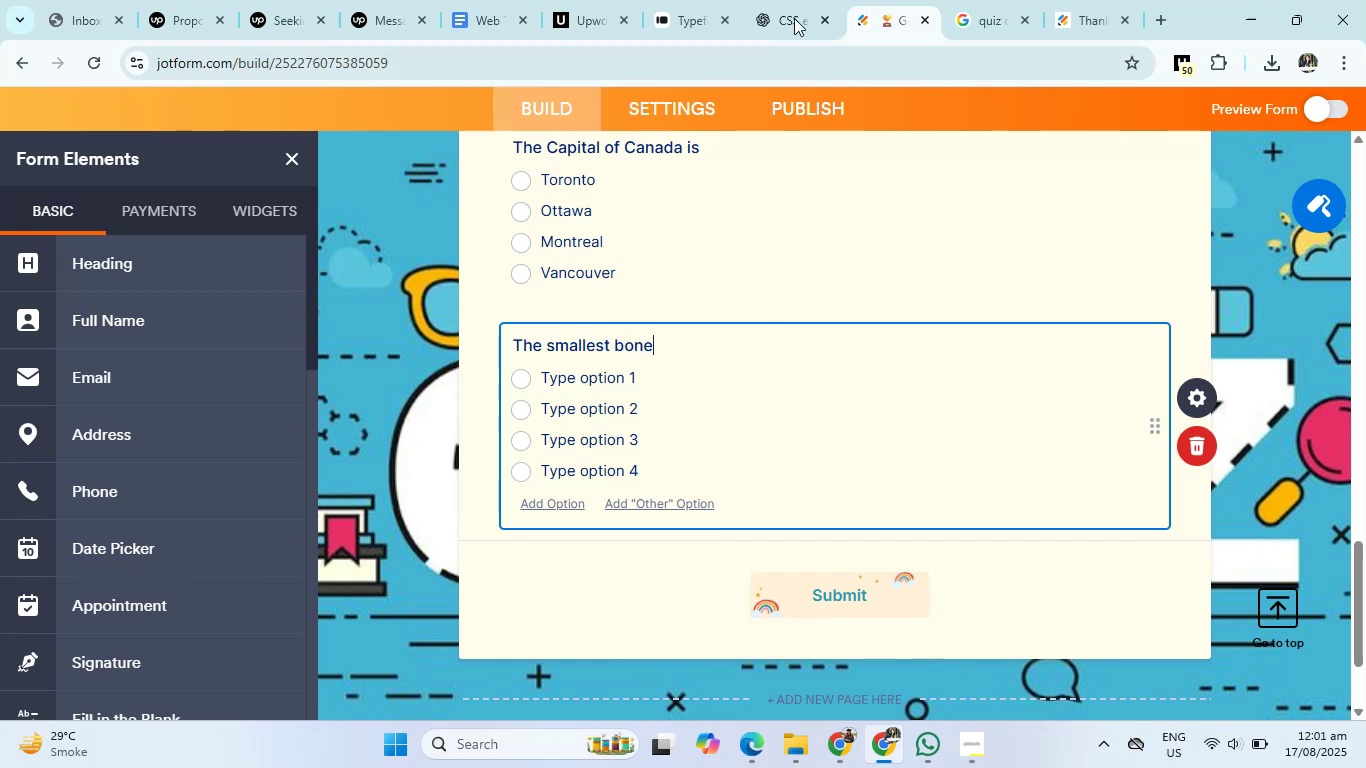 
left_click([790, 0])
 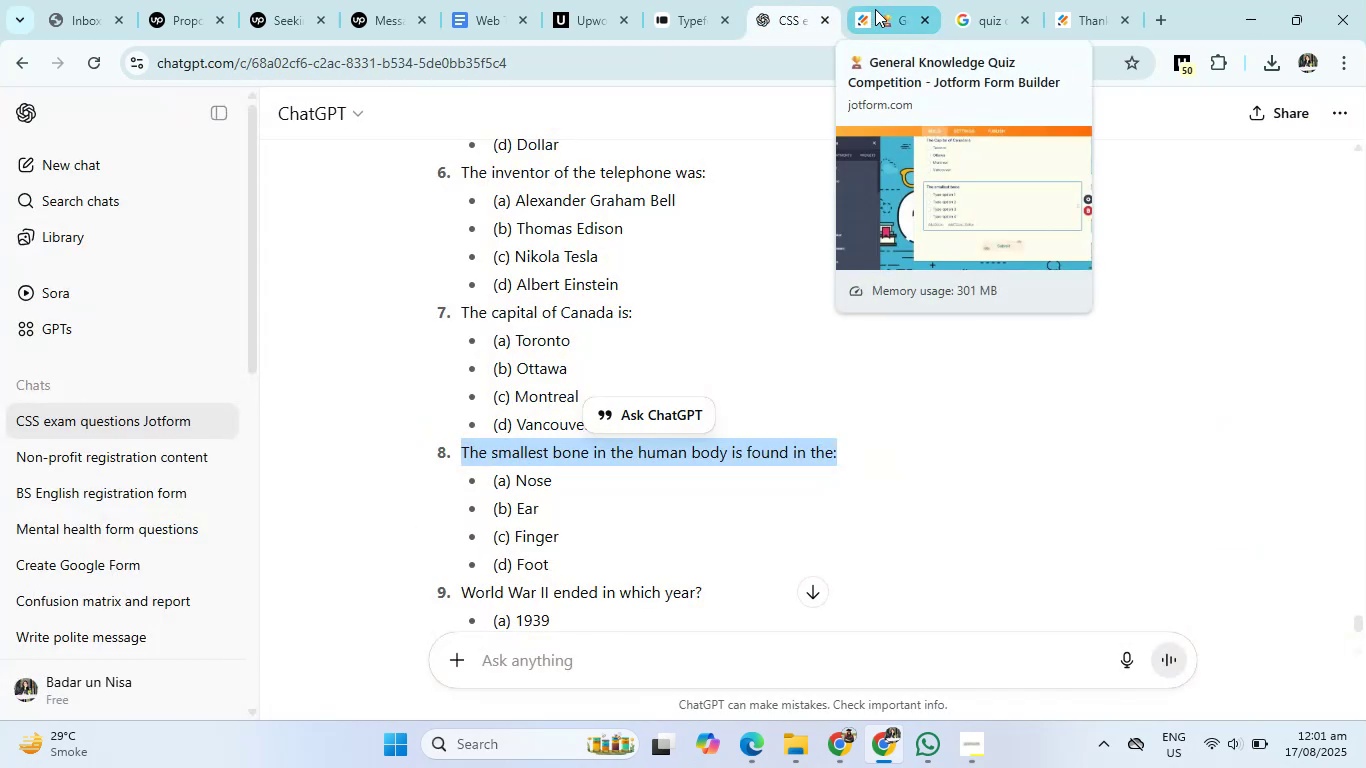 
left_click([875, 9])
 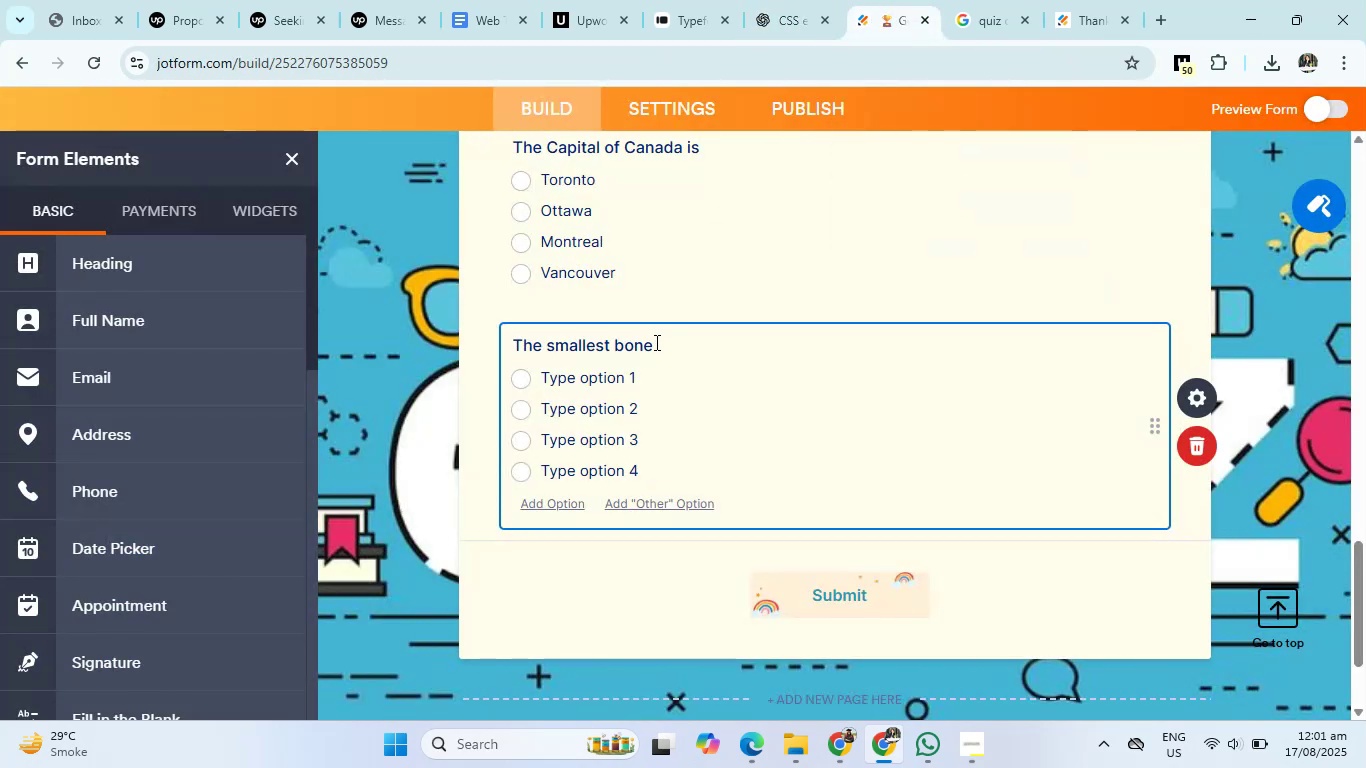 
left_click([657, 342])
 